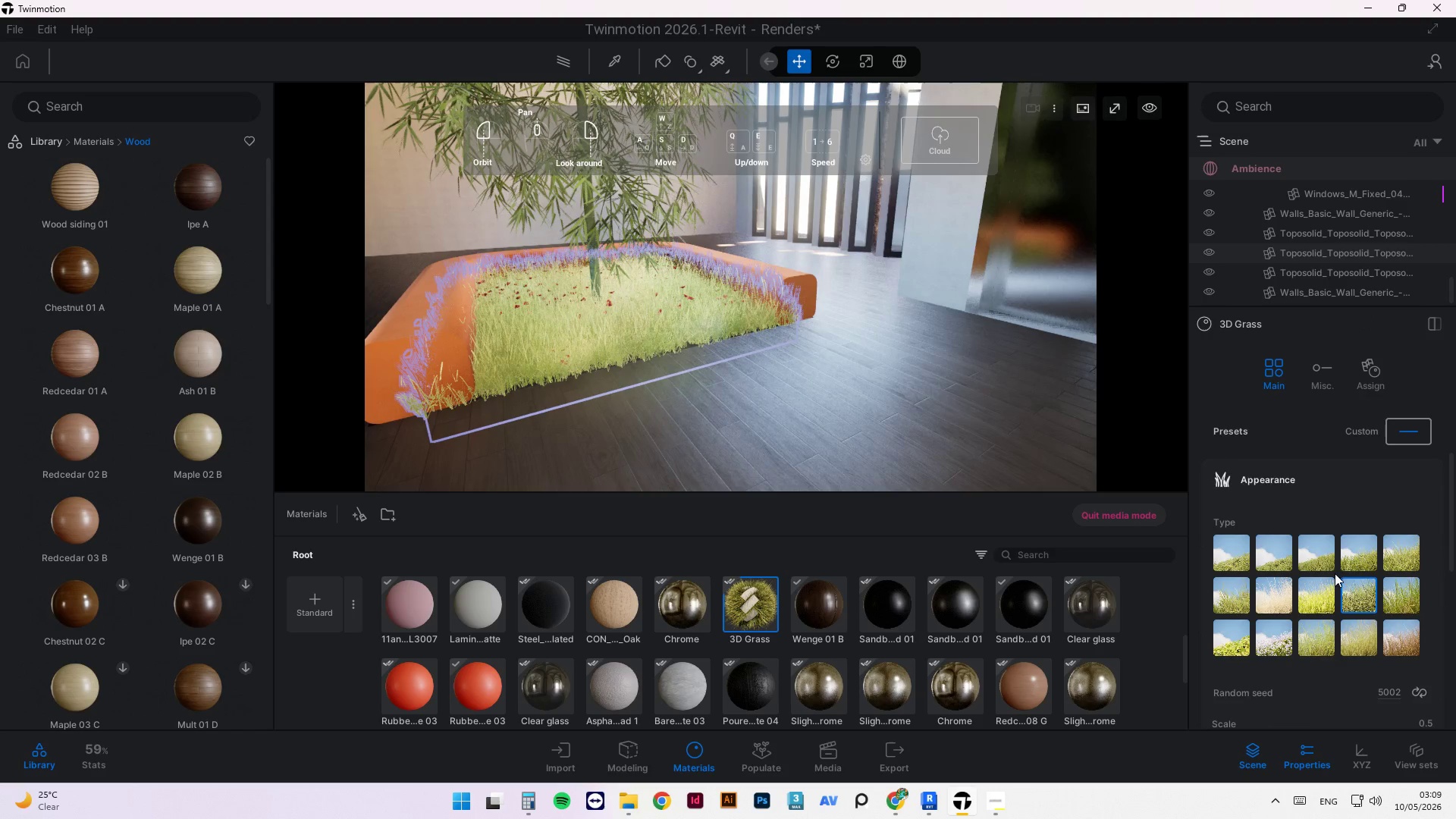 
mouse_move([1312, 623])
 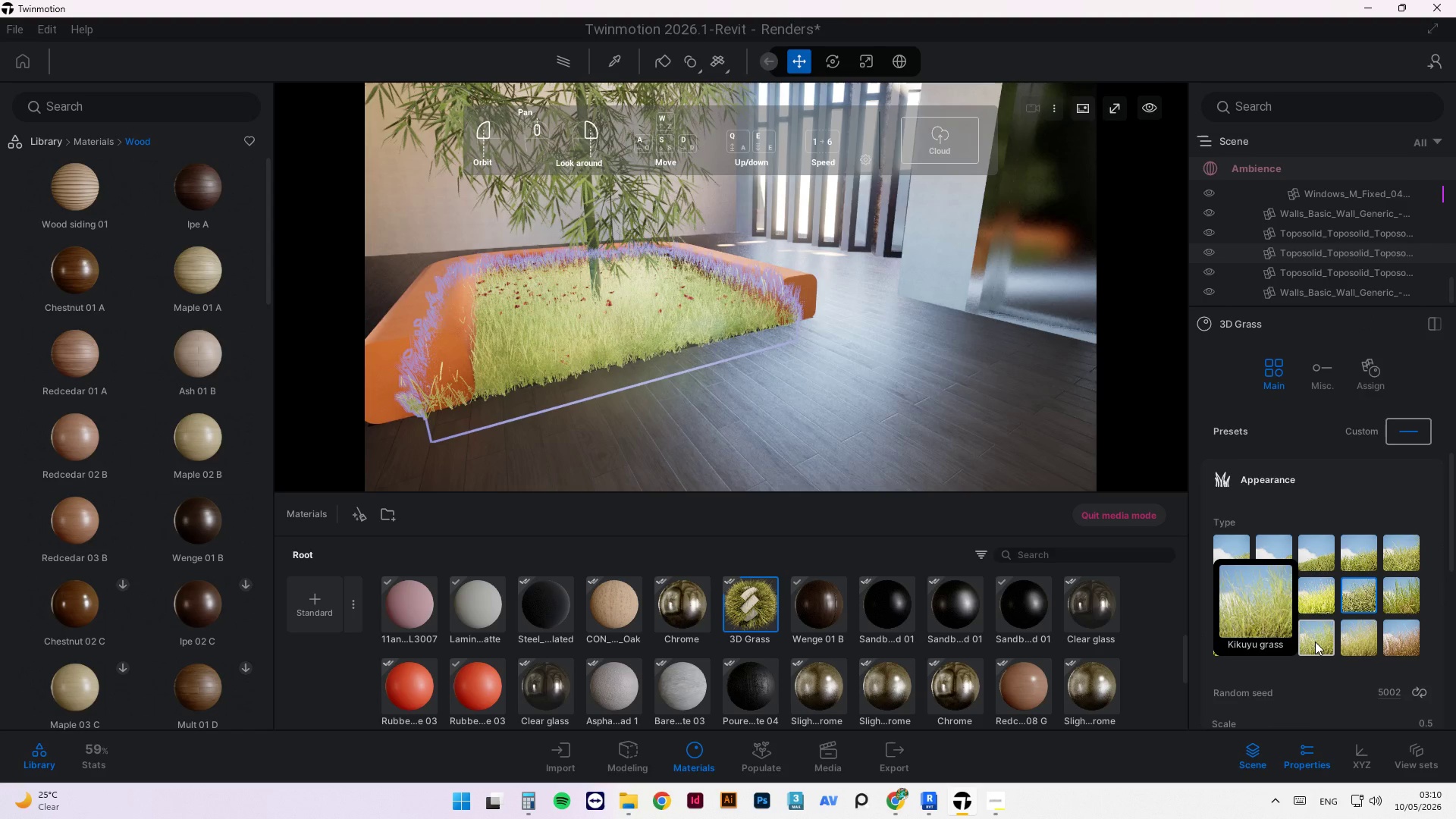 
left_click([1315, 642])
 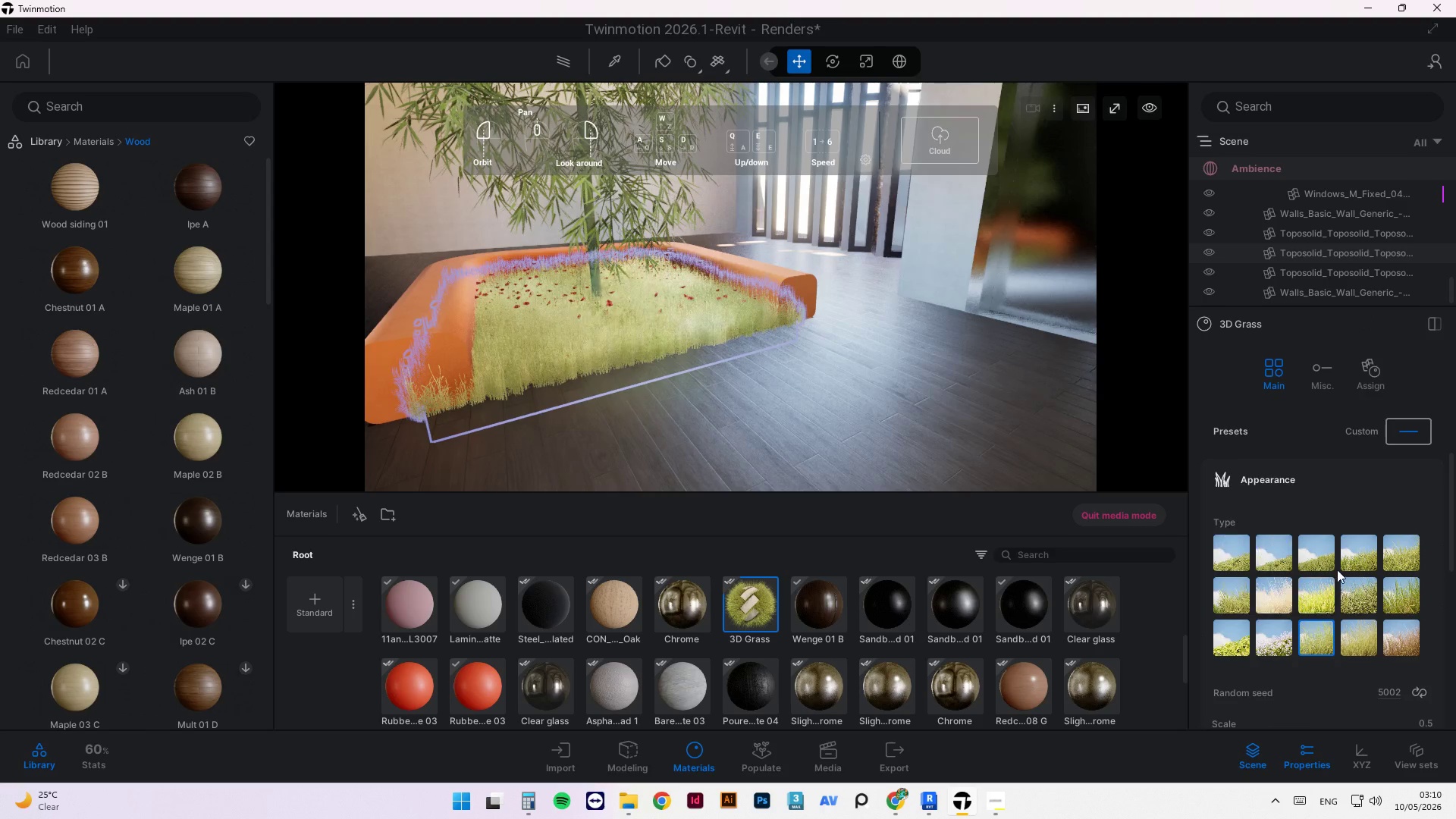 
left_click([1316, 559])
 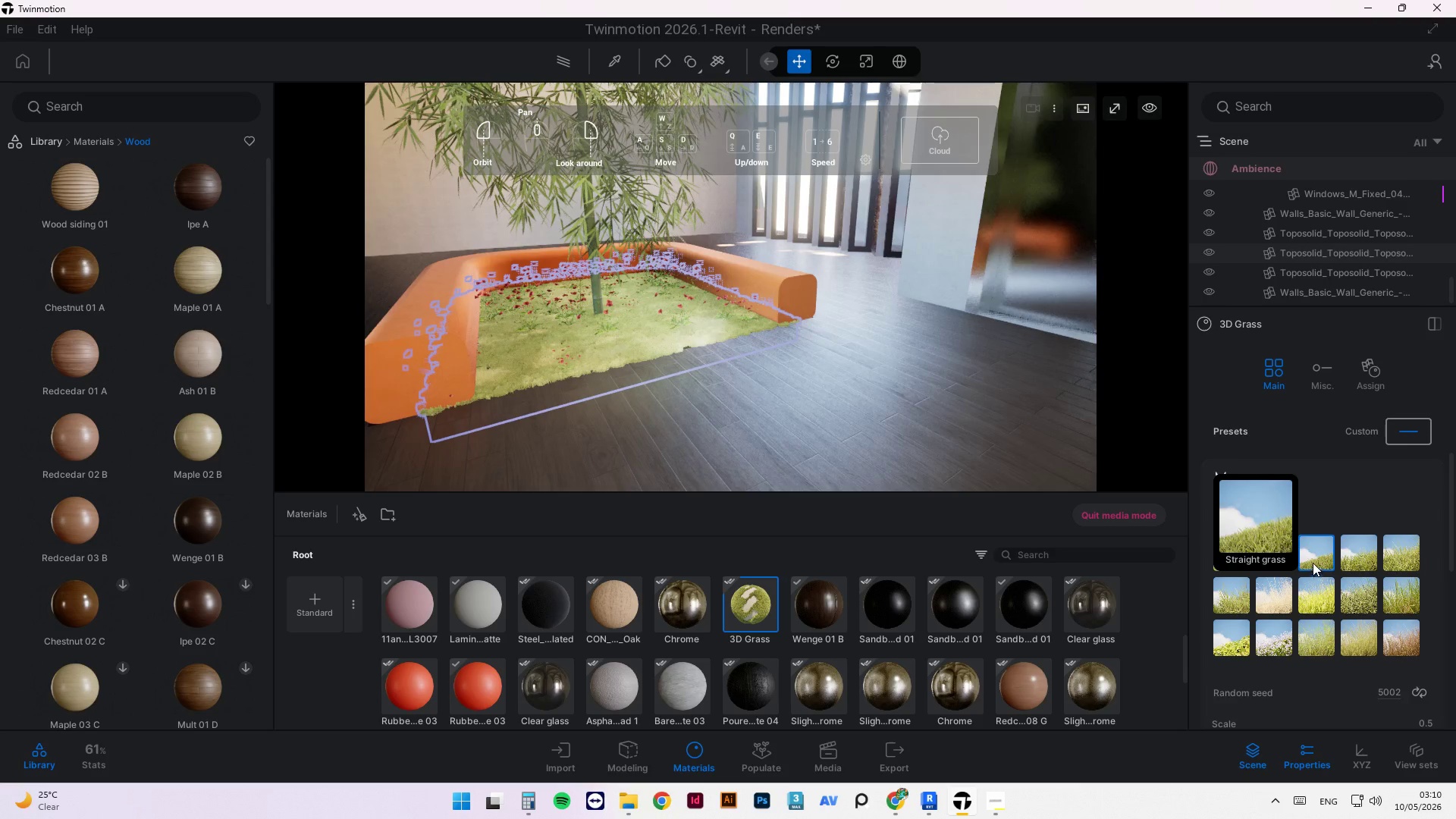 
left_click([821, 479])
 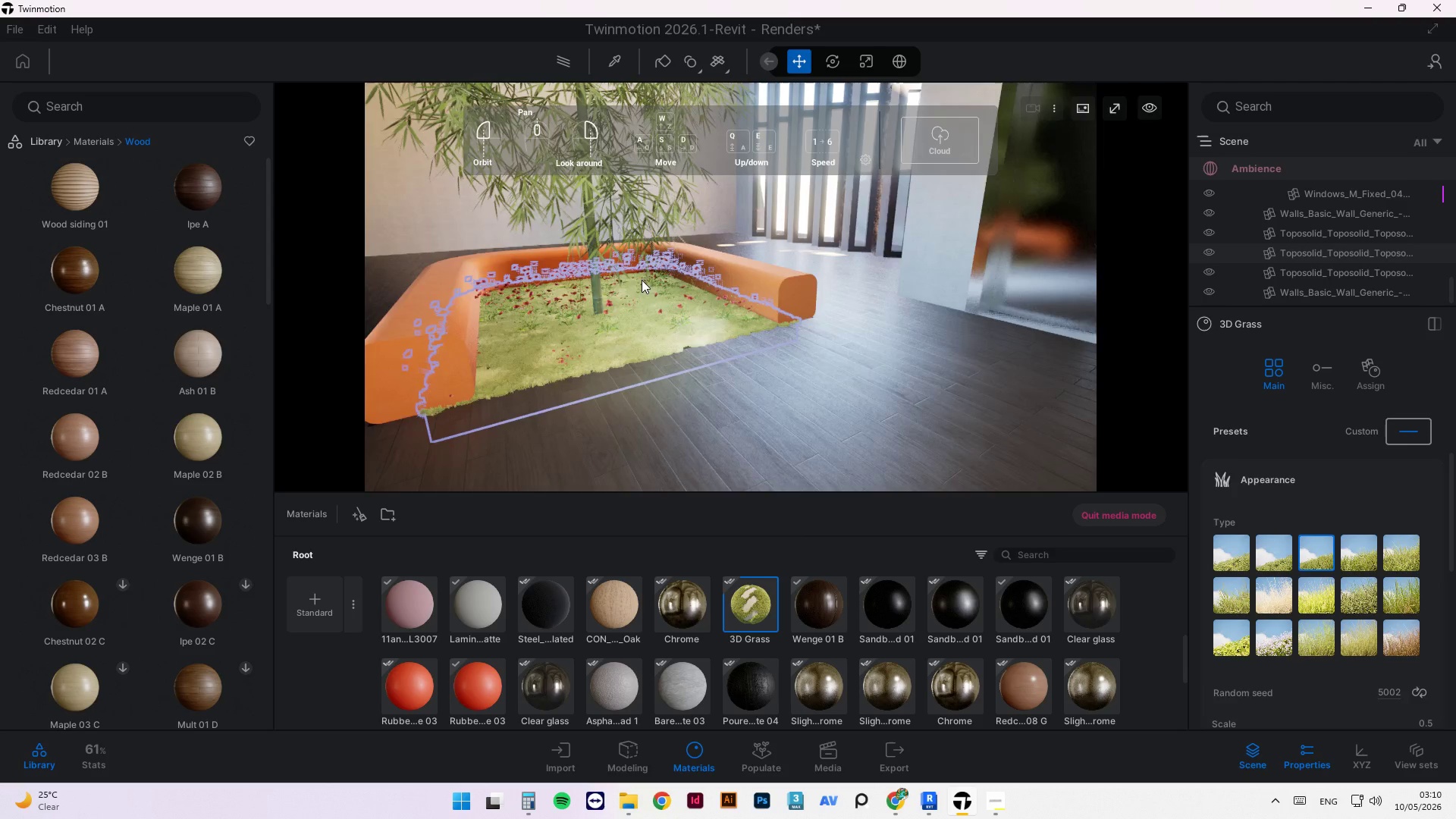 
scroll: coordinate [670, 446], scroll_direction: up, amount: 5.0
 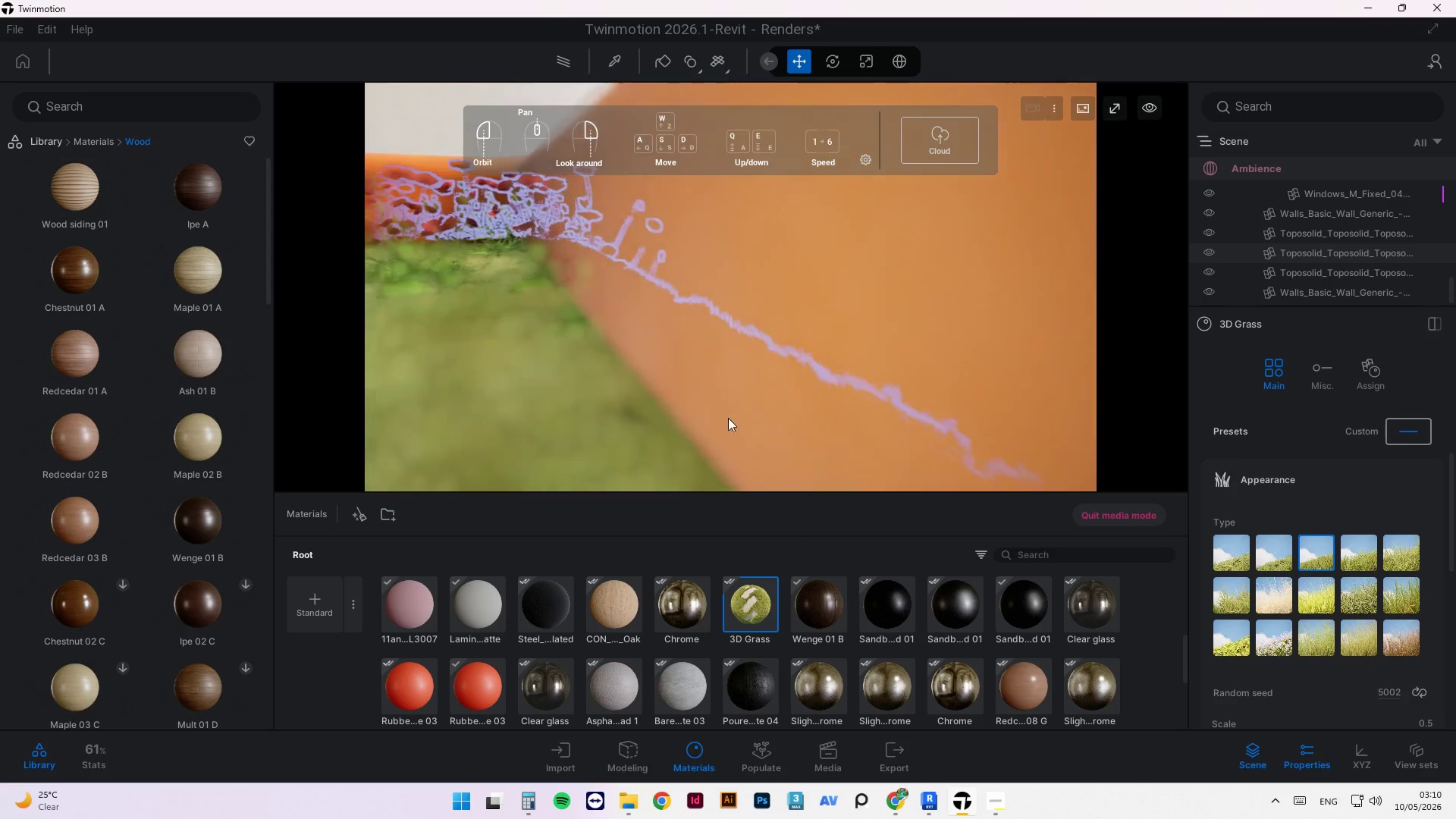 
scroll: coordinate [846, 464], scroll_direction: down, amount: 6.0
 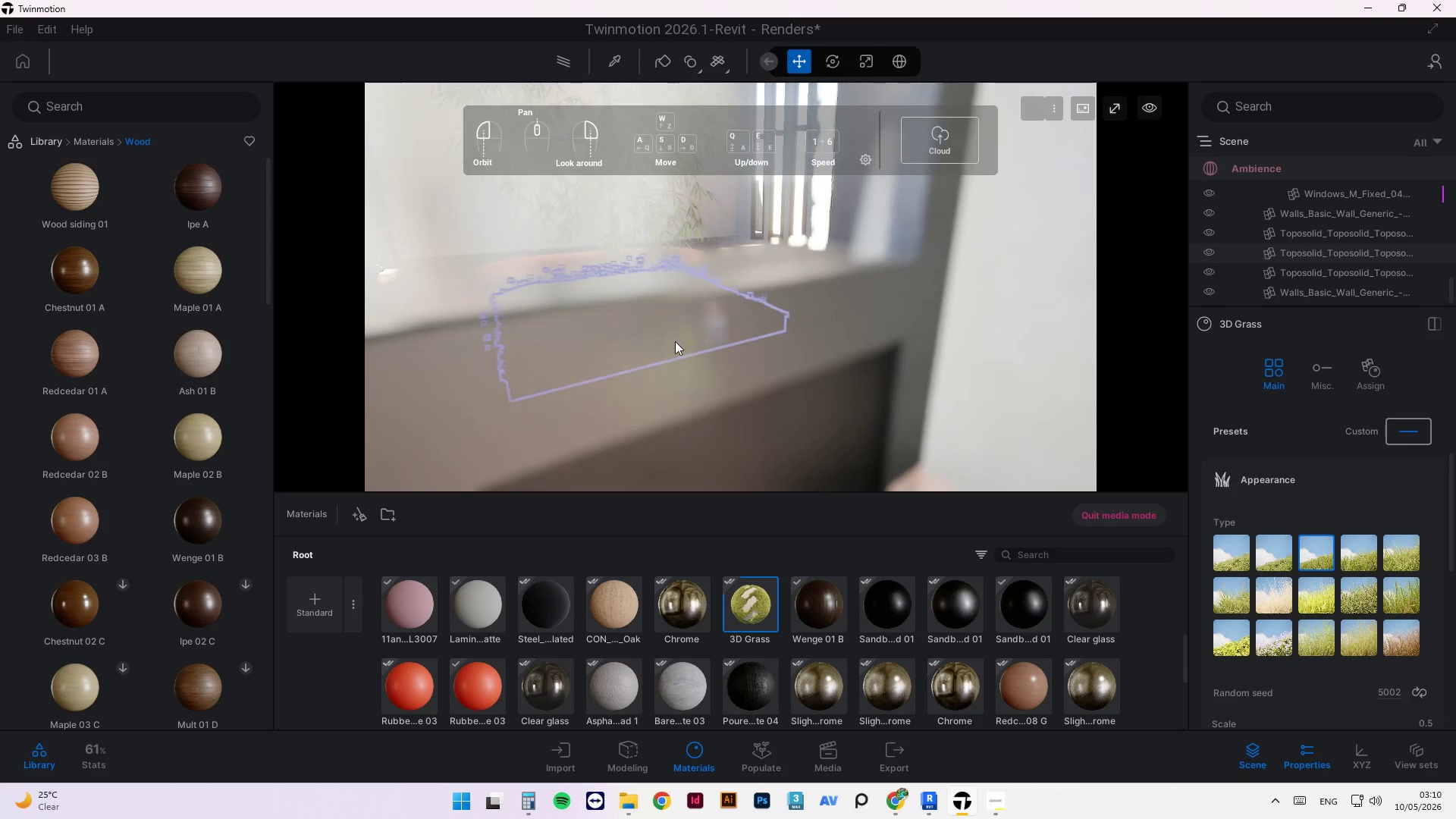 
scroll: coordinate [619, 298], scroll_direction: up, amount: 4.0
 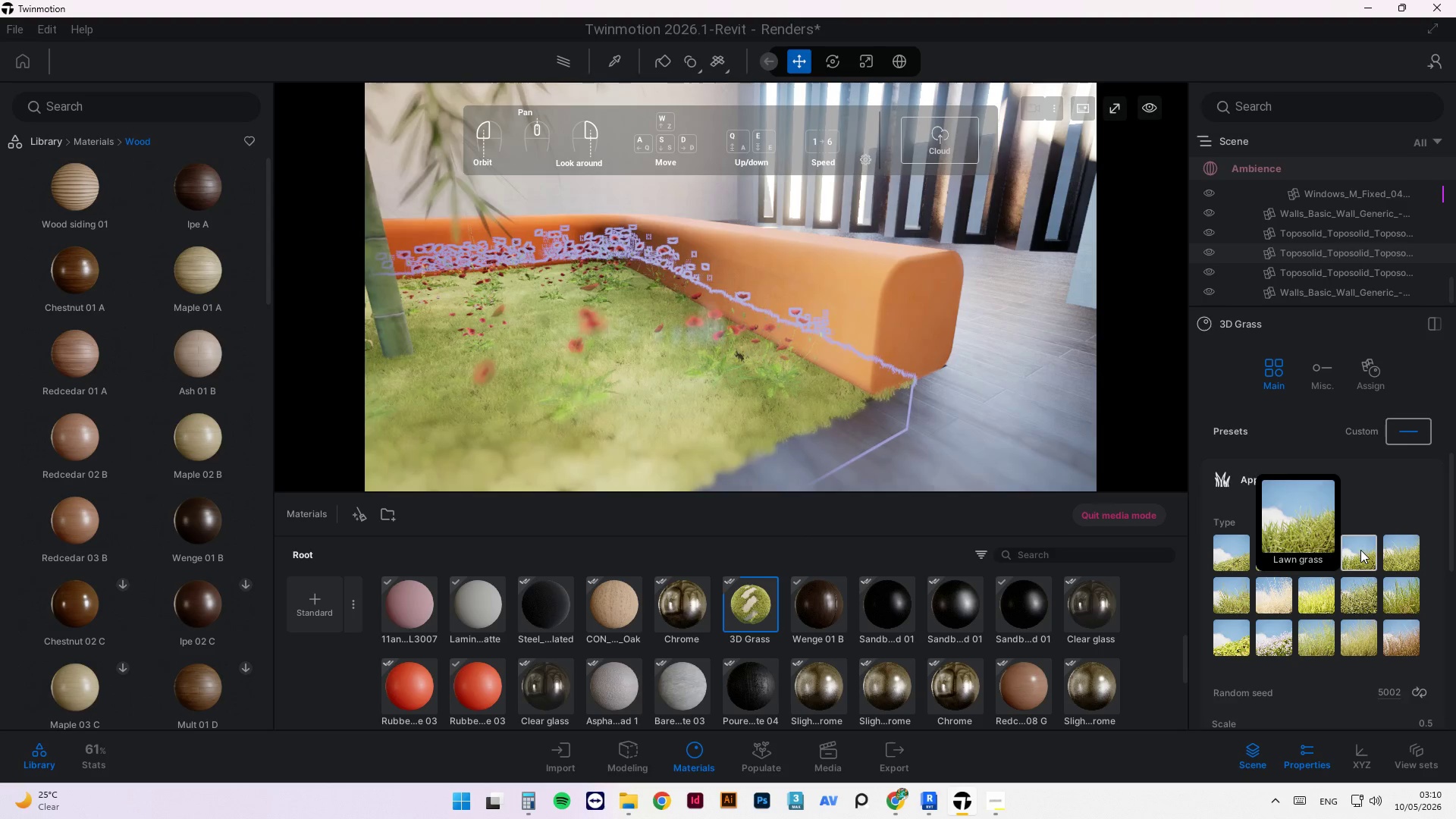 
left_click([1360, 550])
 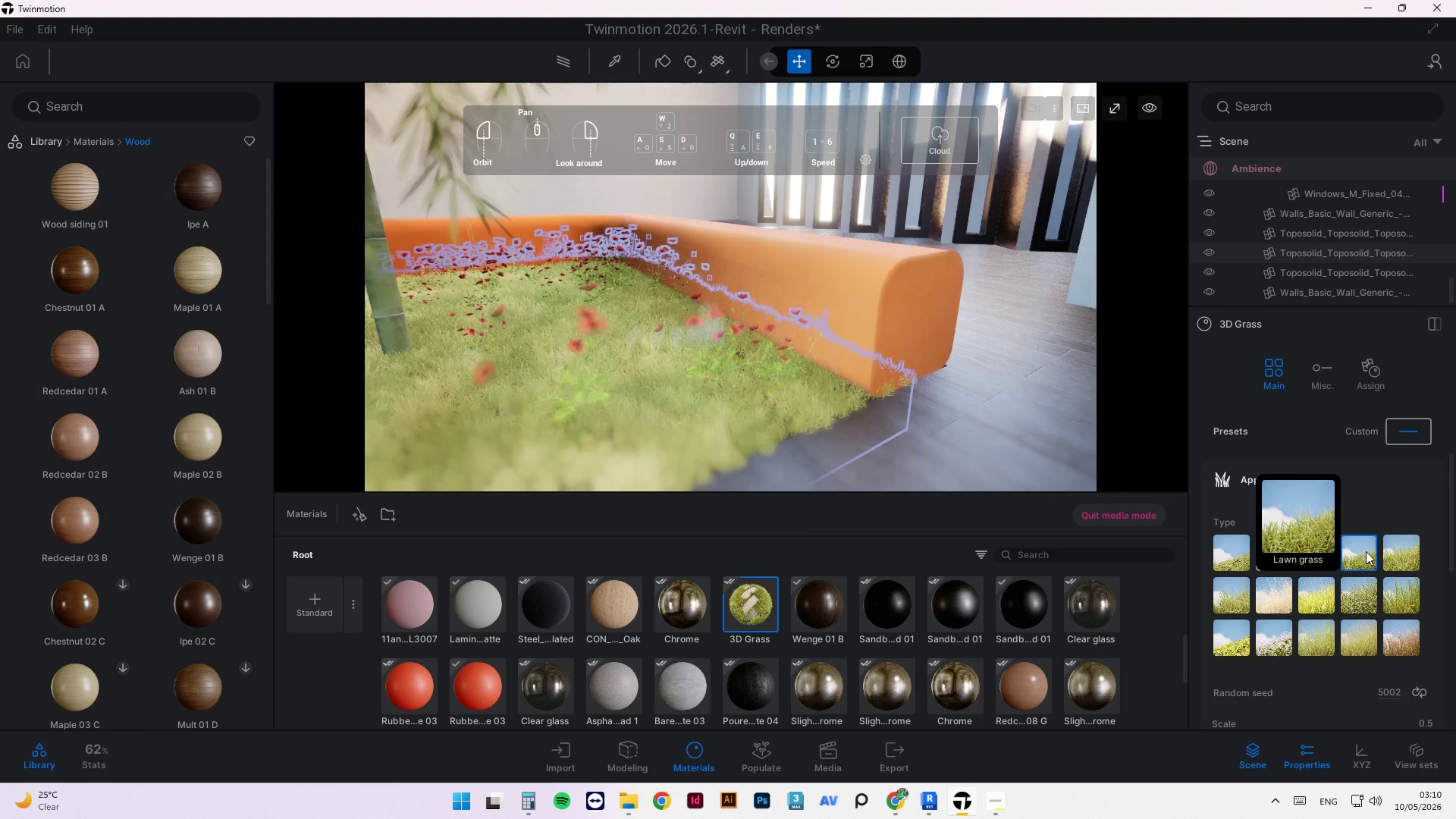 
left_click([1406, 558])
 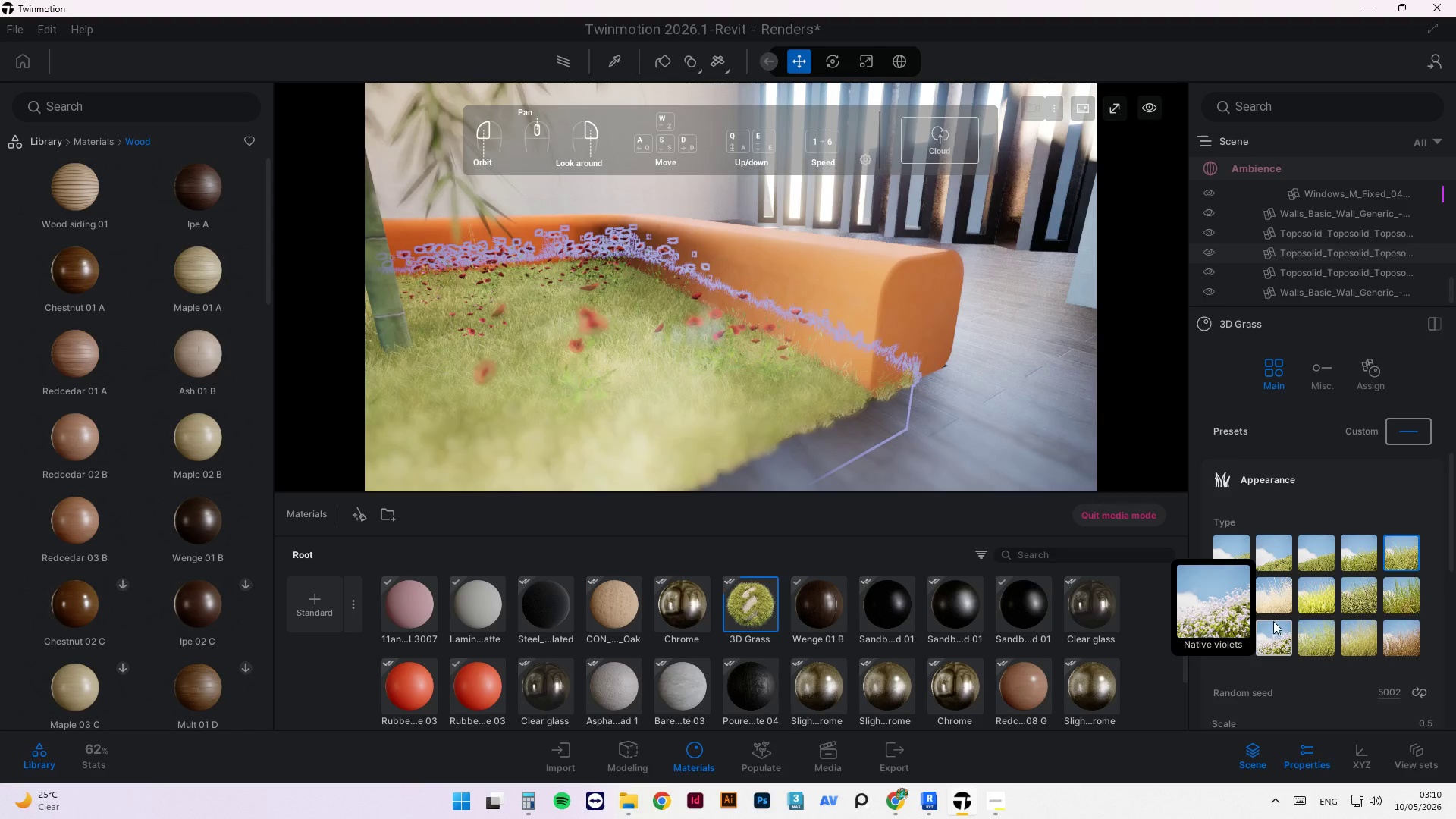 
left_click([1278, 640])
 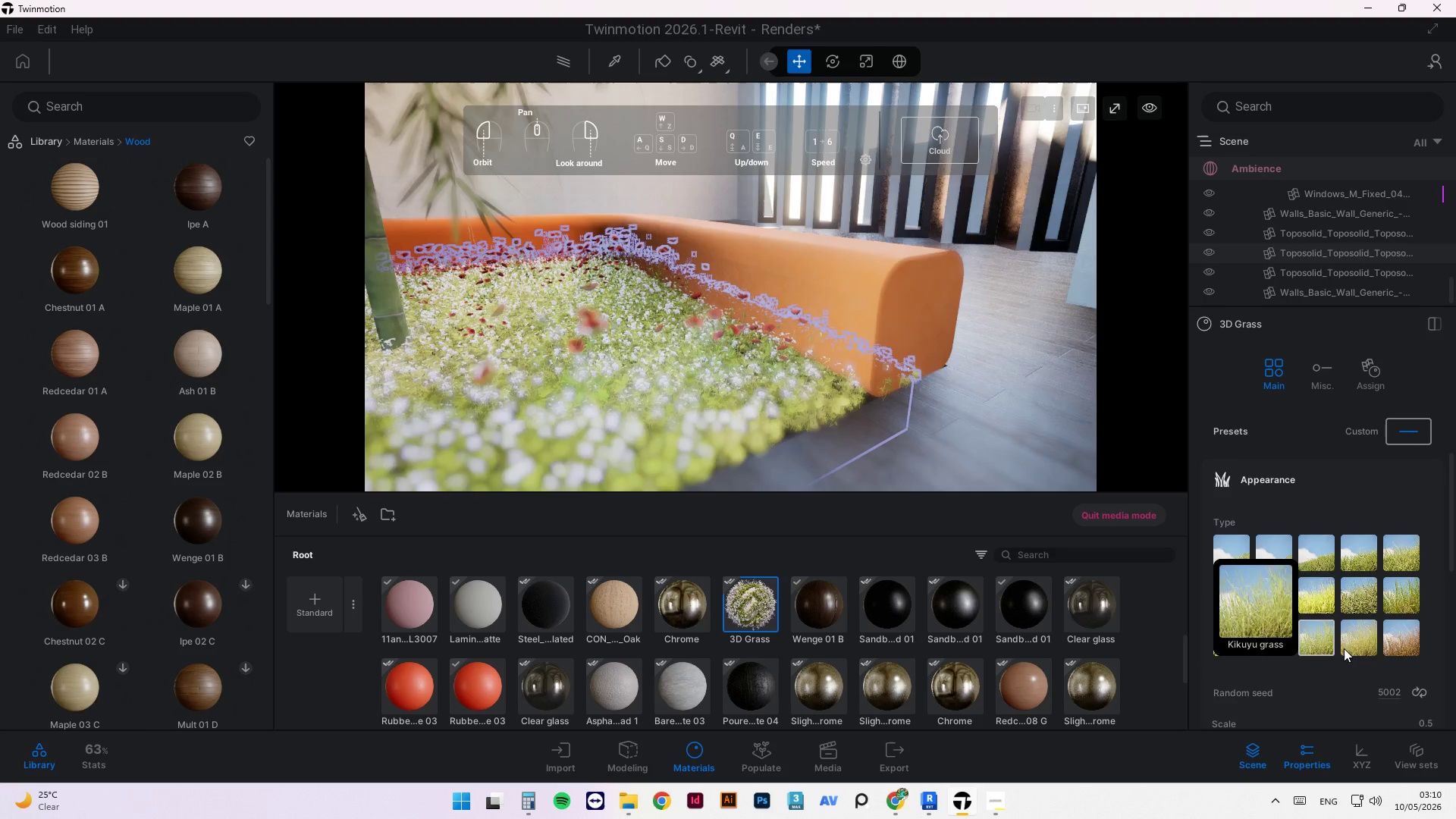 
left_click([1351, 650])
 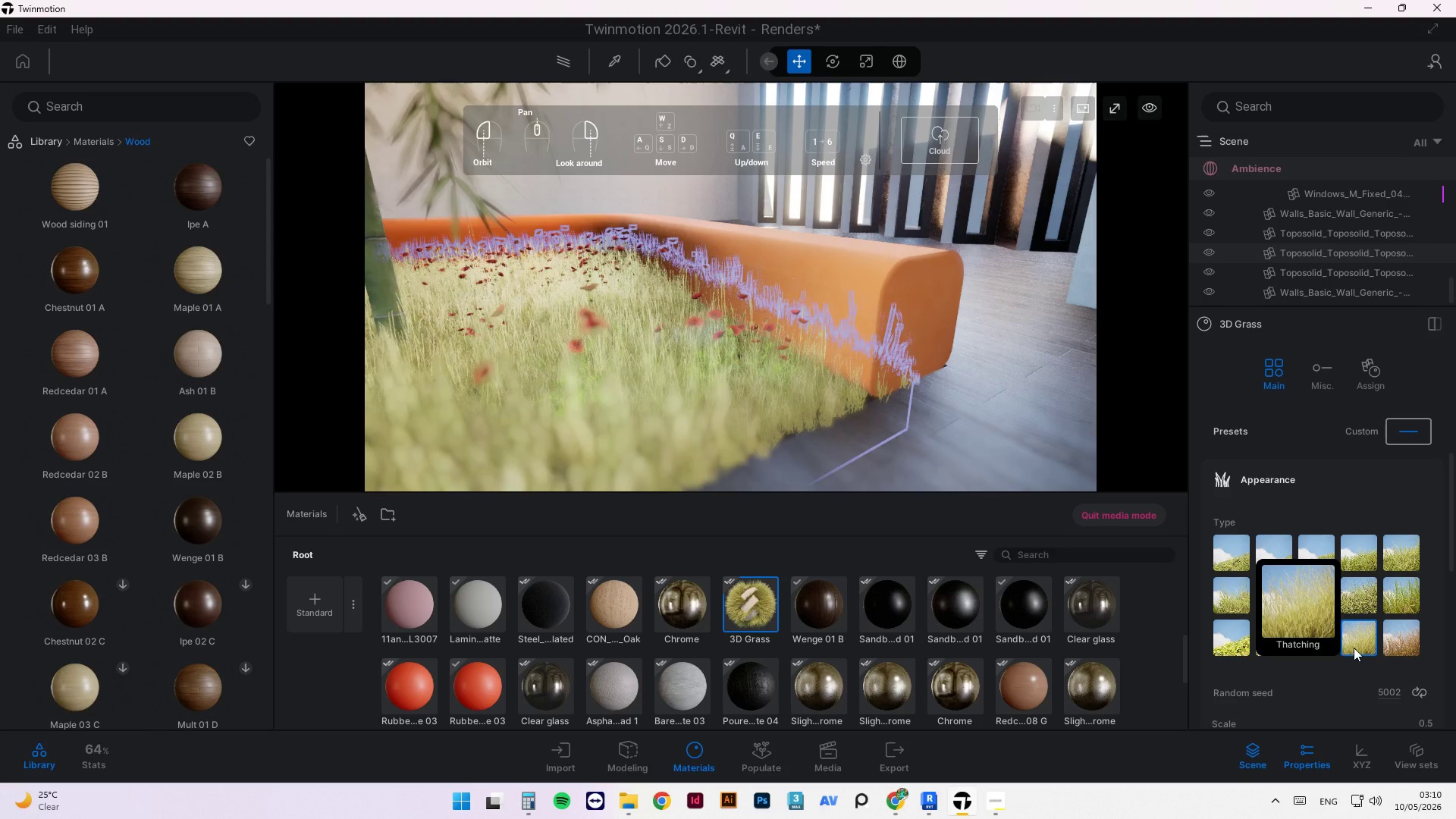 
scroll: coordinate [971, 405], scroll_direction: down, amount: 4.0
 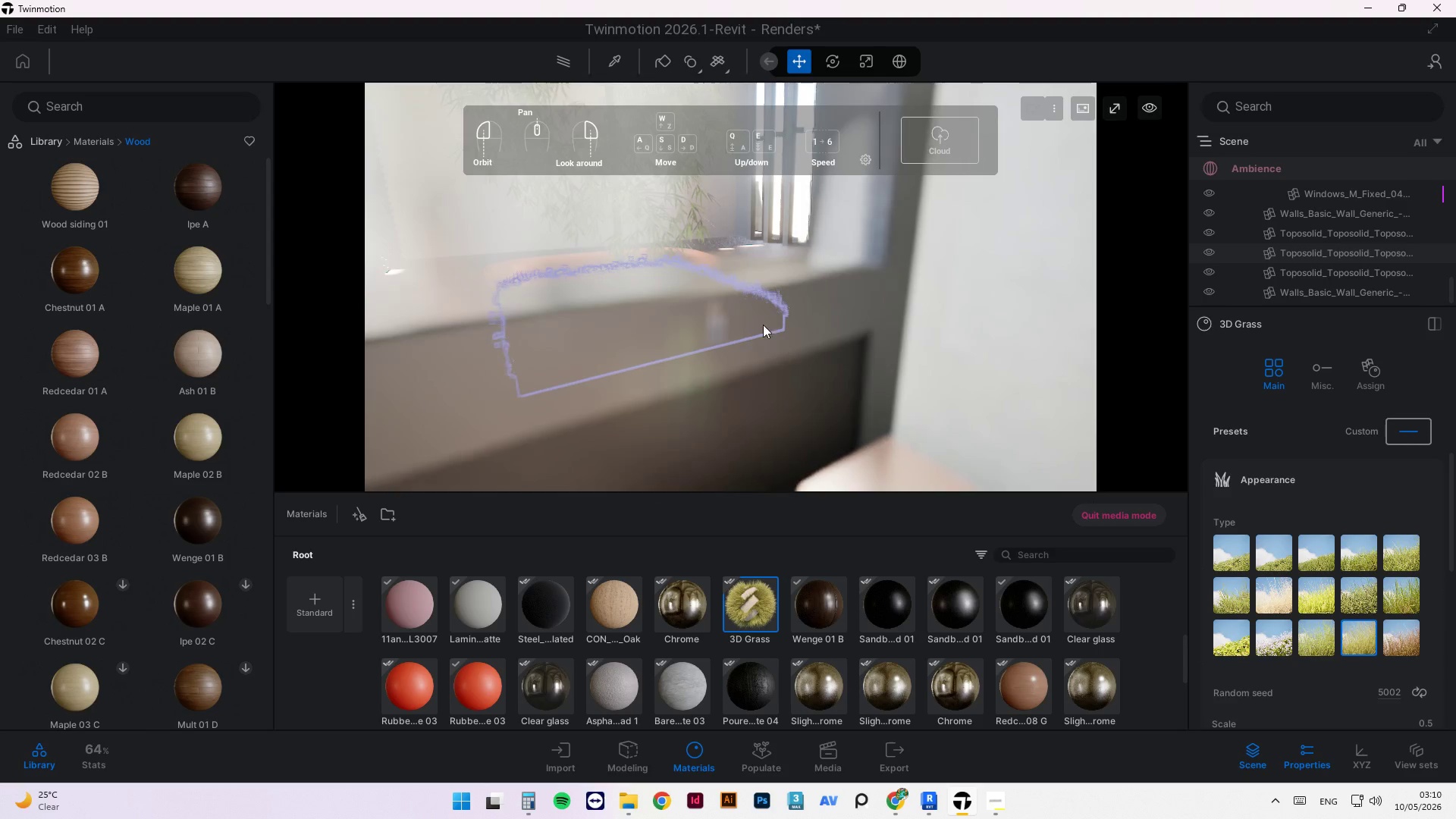 
scroll: coordinate [639, 325], scroll_direction: up, amount: 3.0
 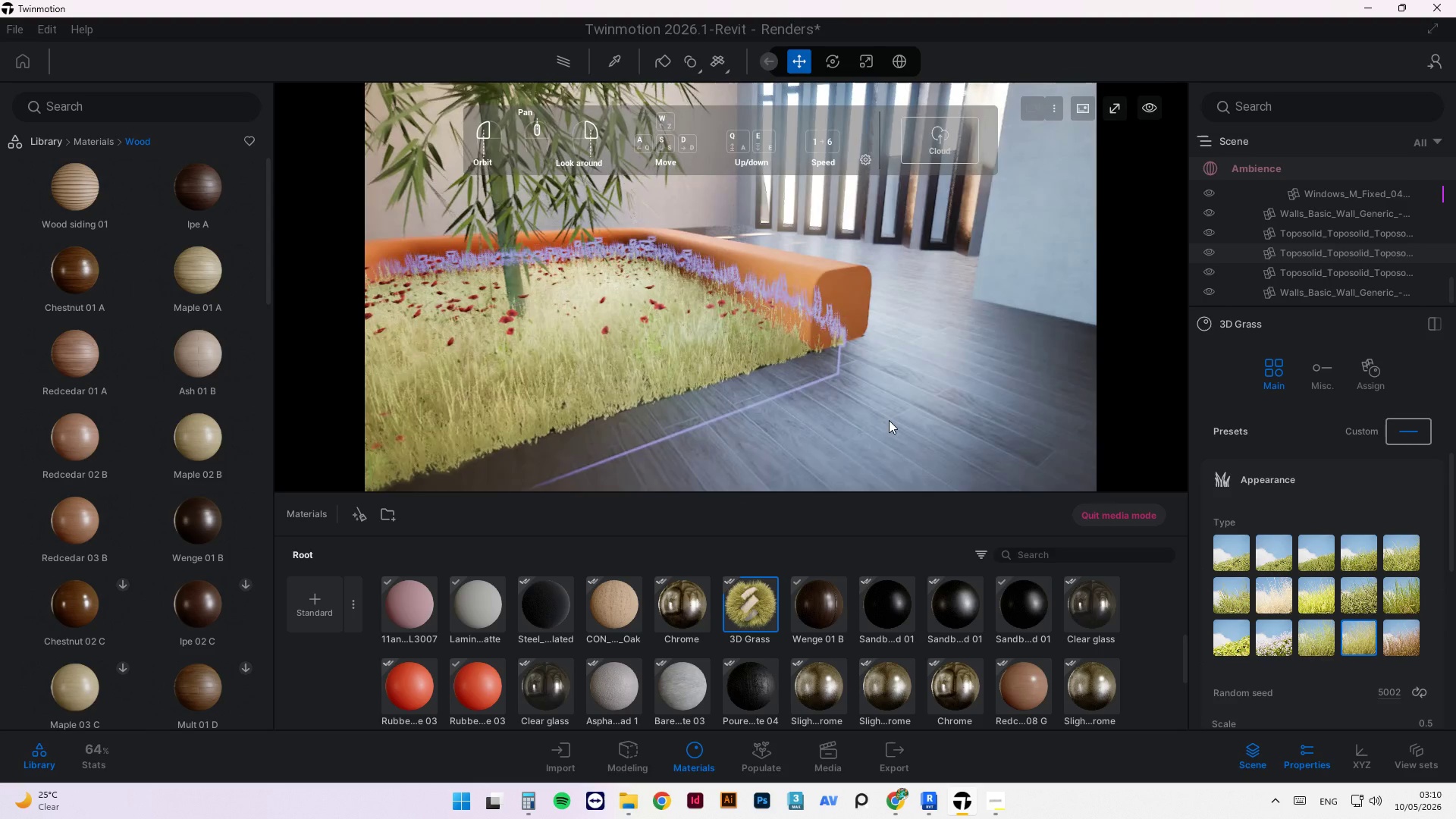 
left_click_drag(start_coordinate=[886, 420], to_coordinate=[470, 375])
 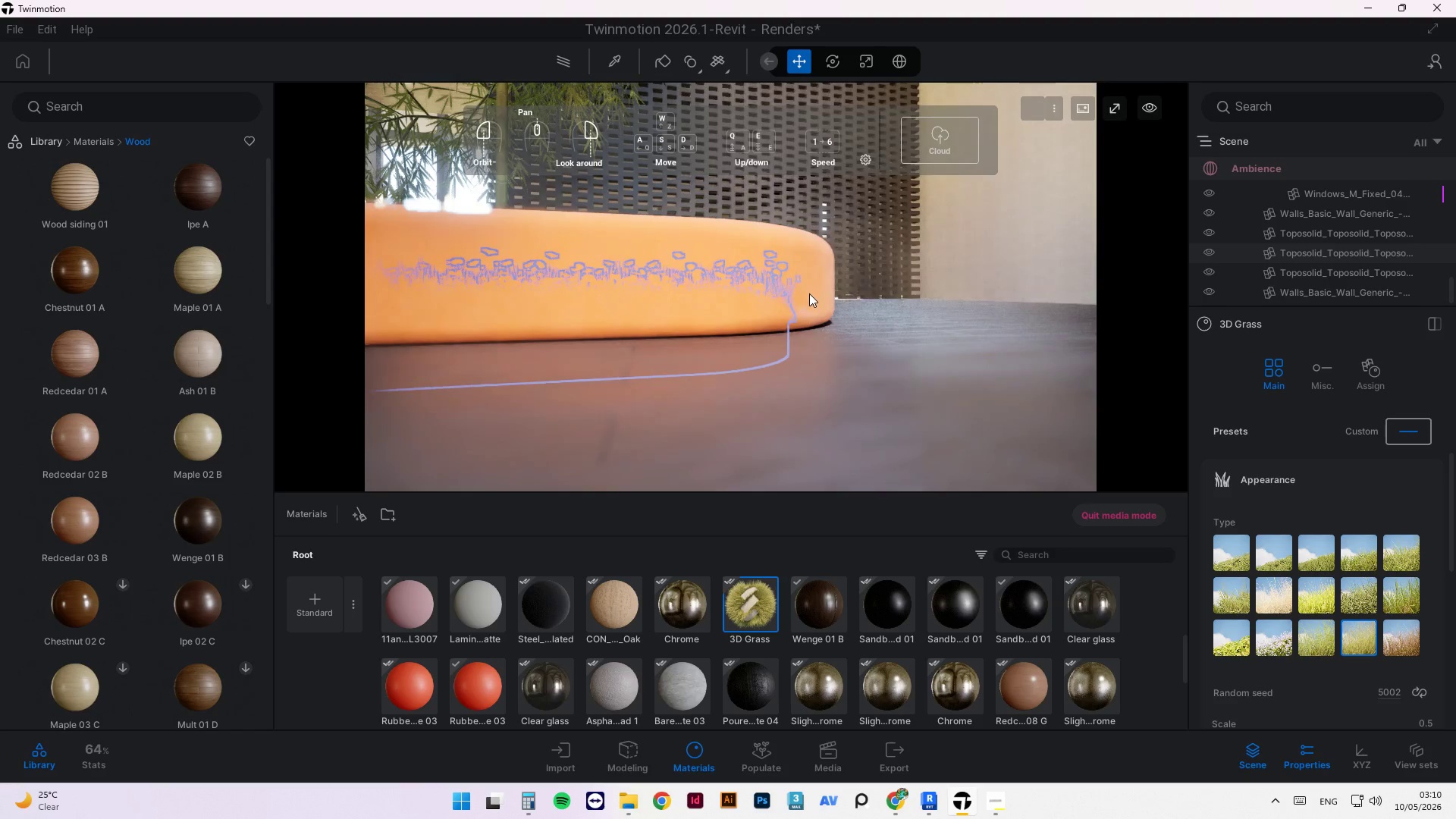 
scroll: coordinate [849, 362], scroll_direction: down, amount: 3.0
 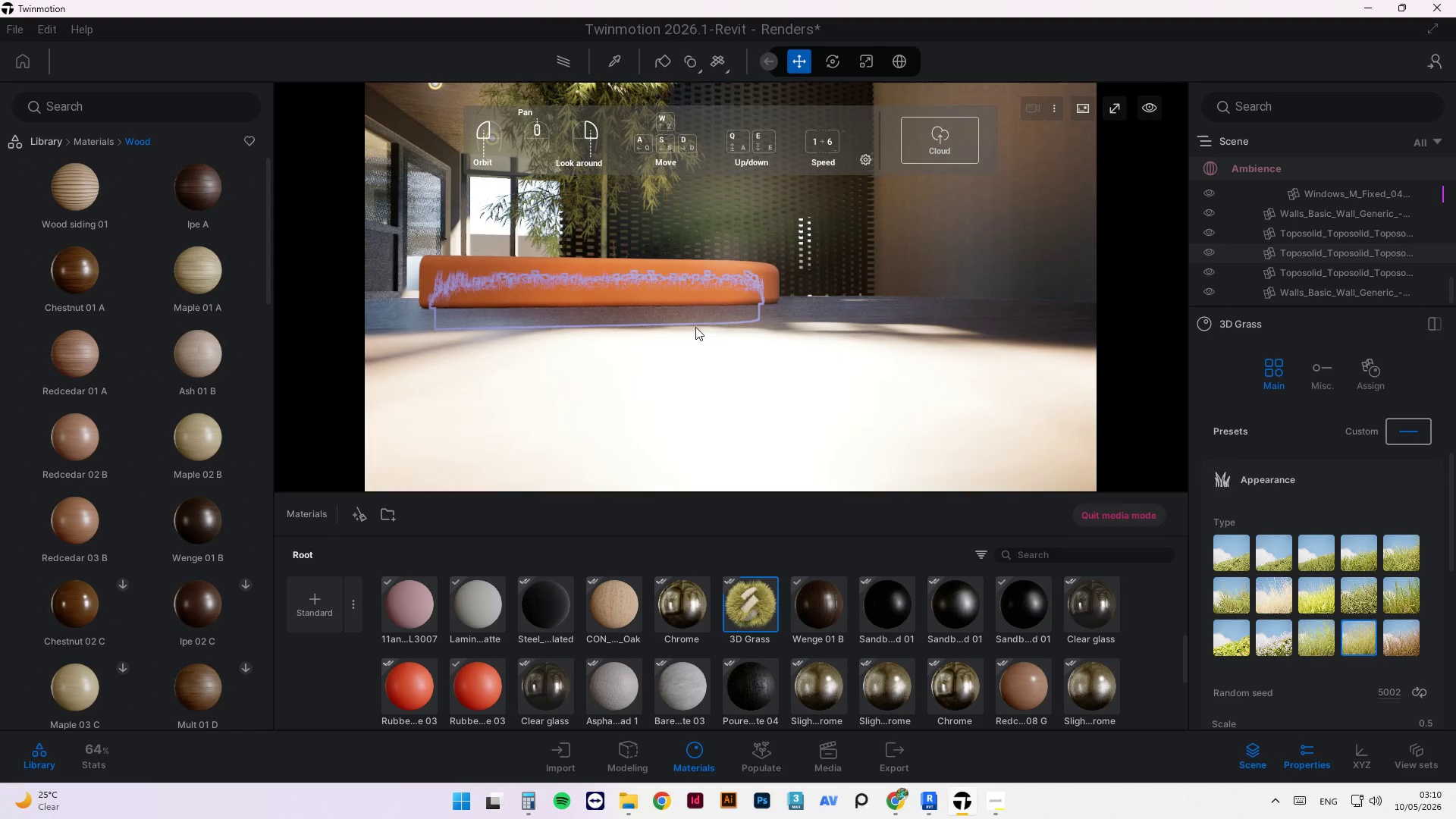 
left_click([778, 381])
 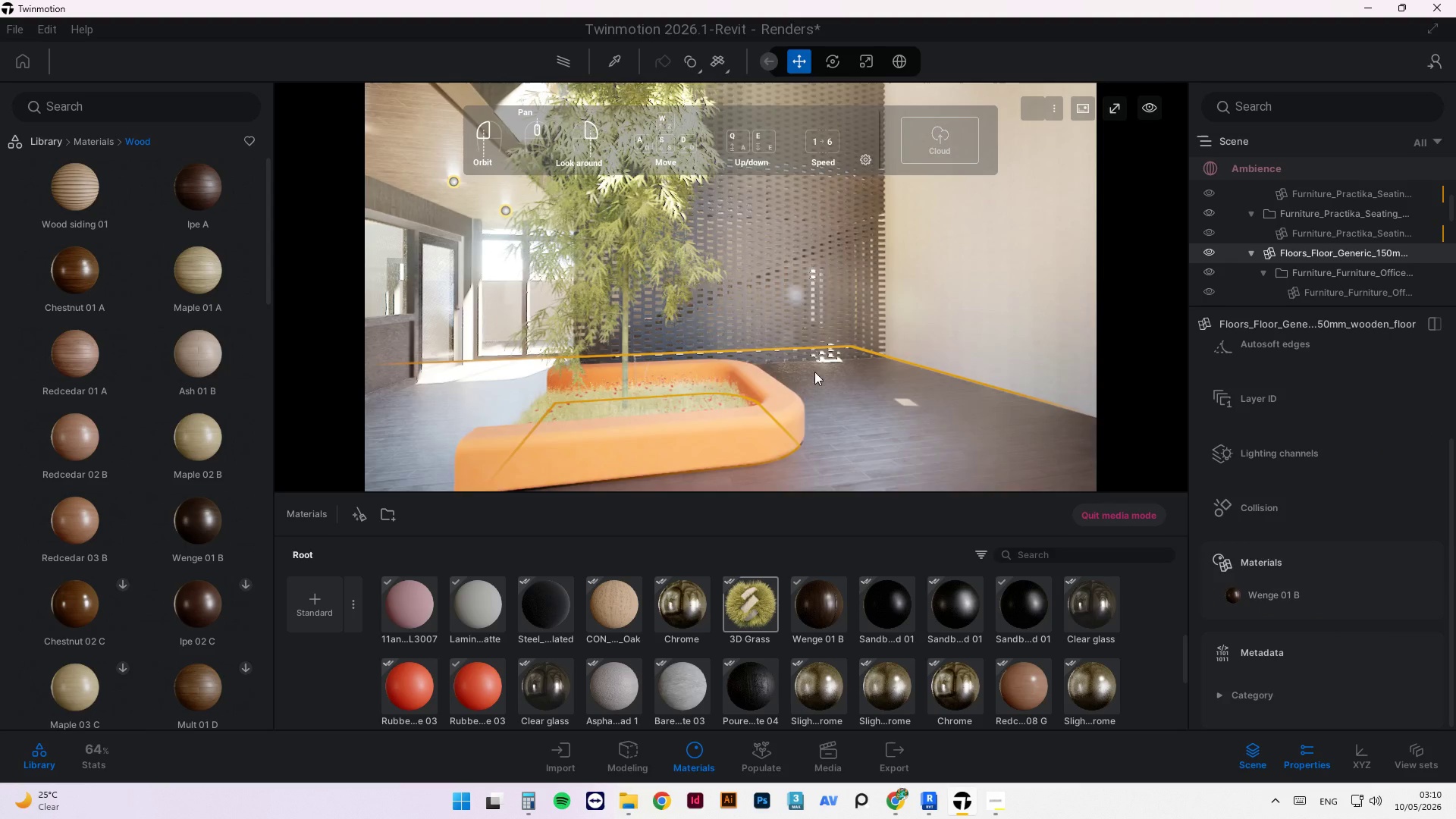 
left_click_drag(start_coordinate=[824, 394], to_coordinate=[802, 404])
 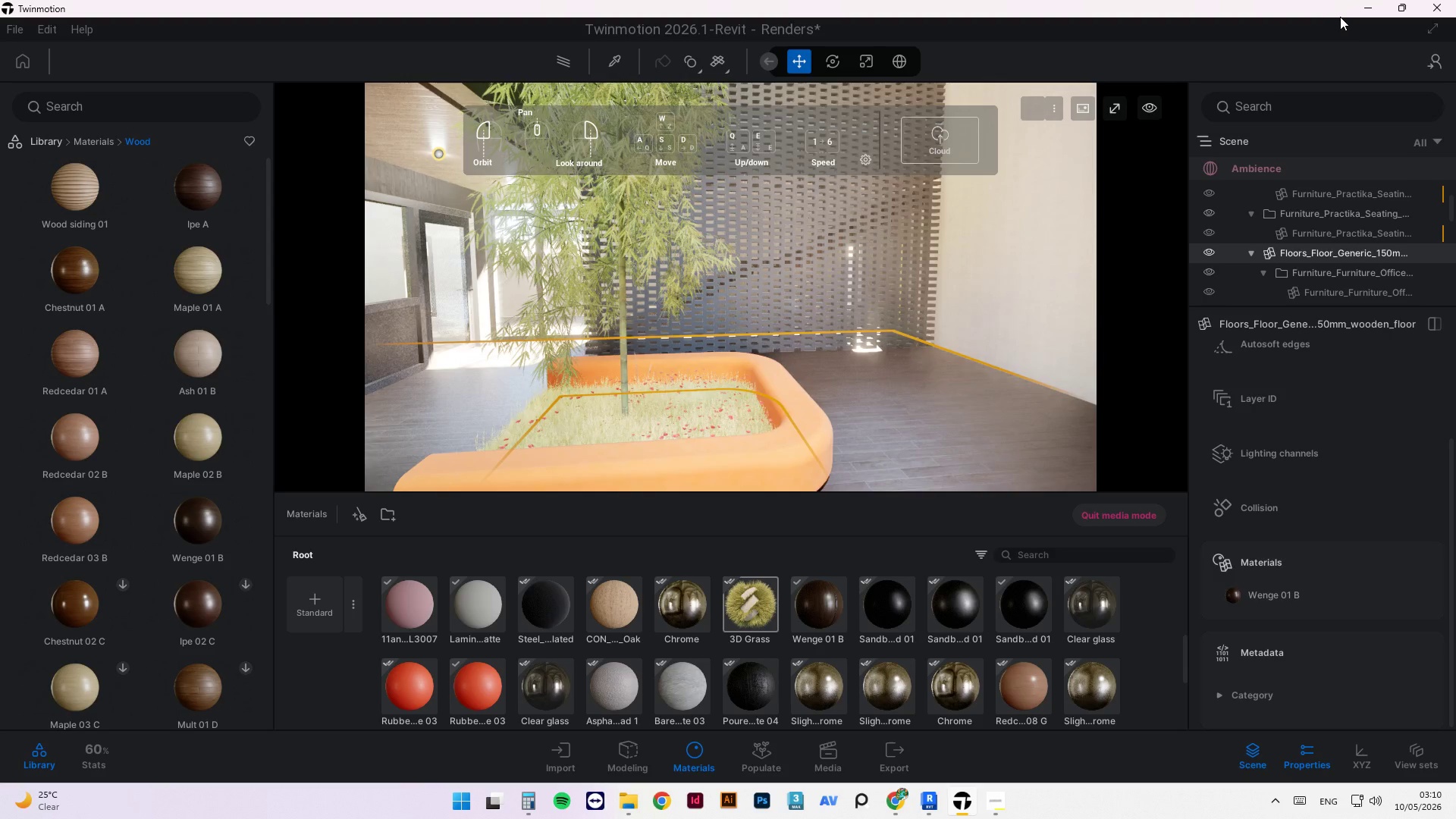 
left_click([1366, 8])
 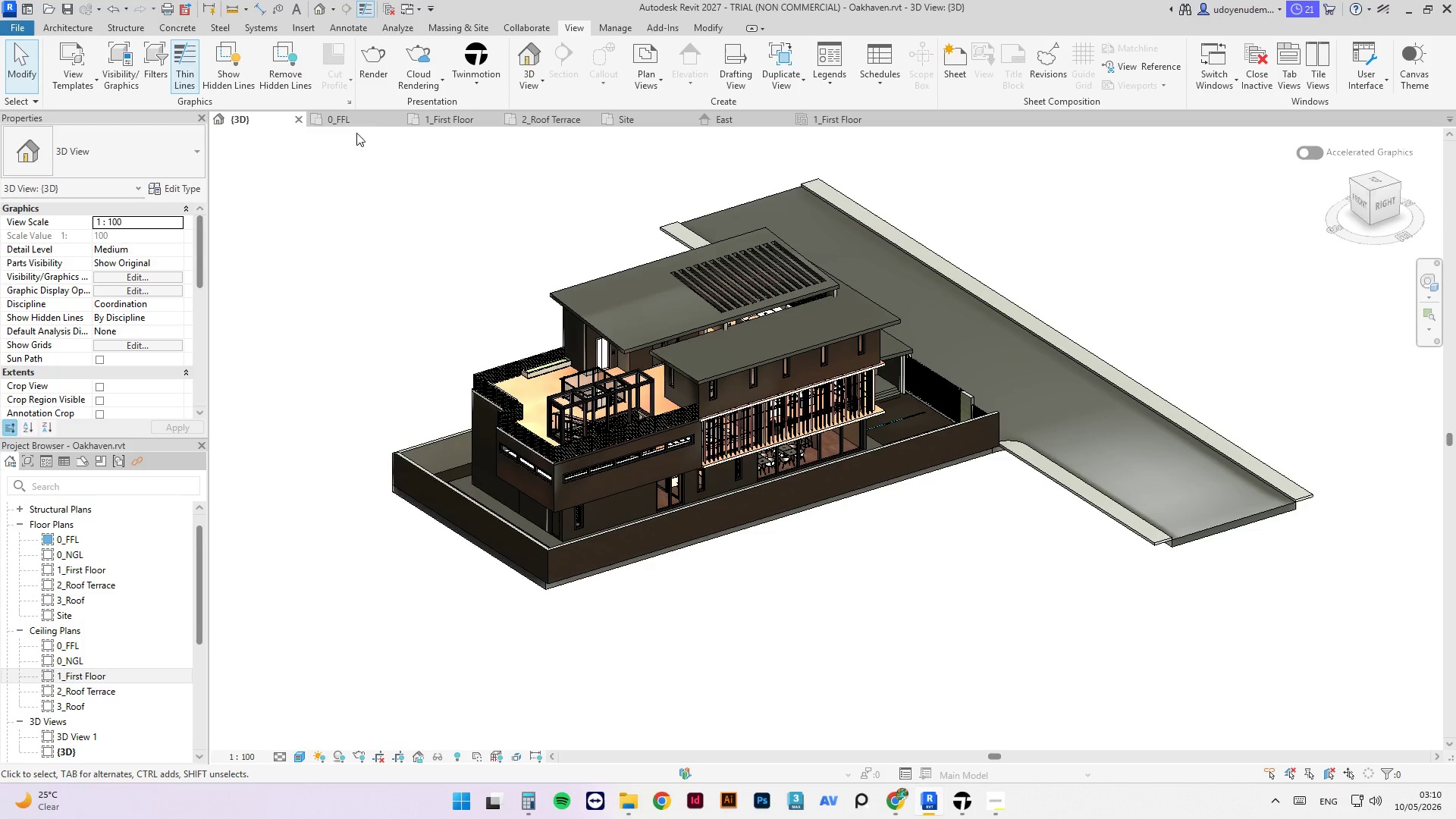 
left_click([358, 124])
 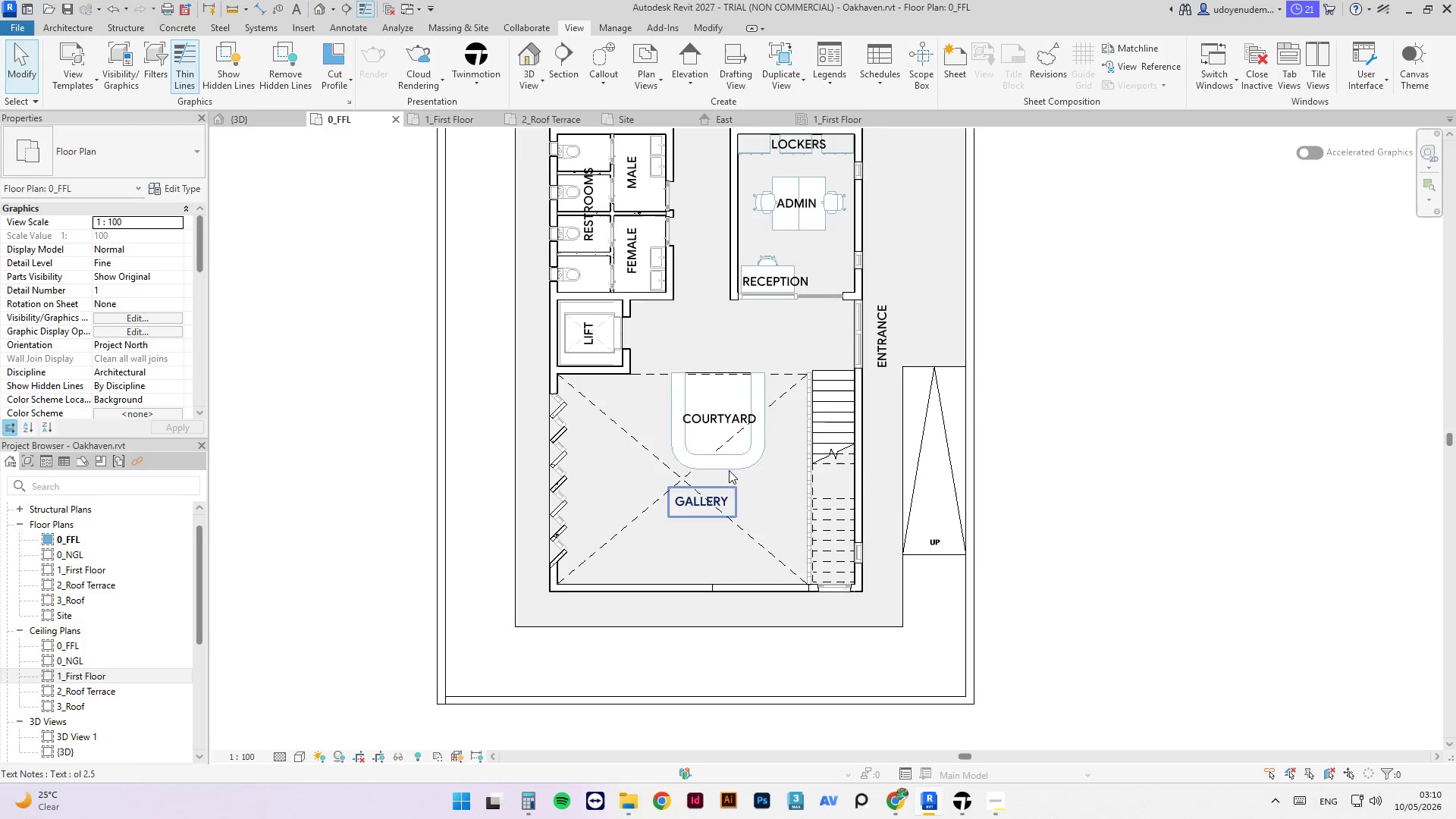 
scroll: coordinate [709, 369], scroll_direction: up, amount: 7.0
 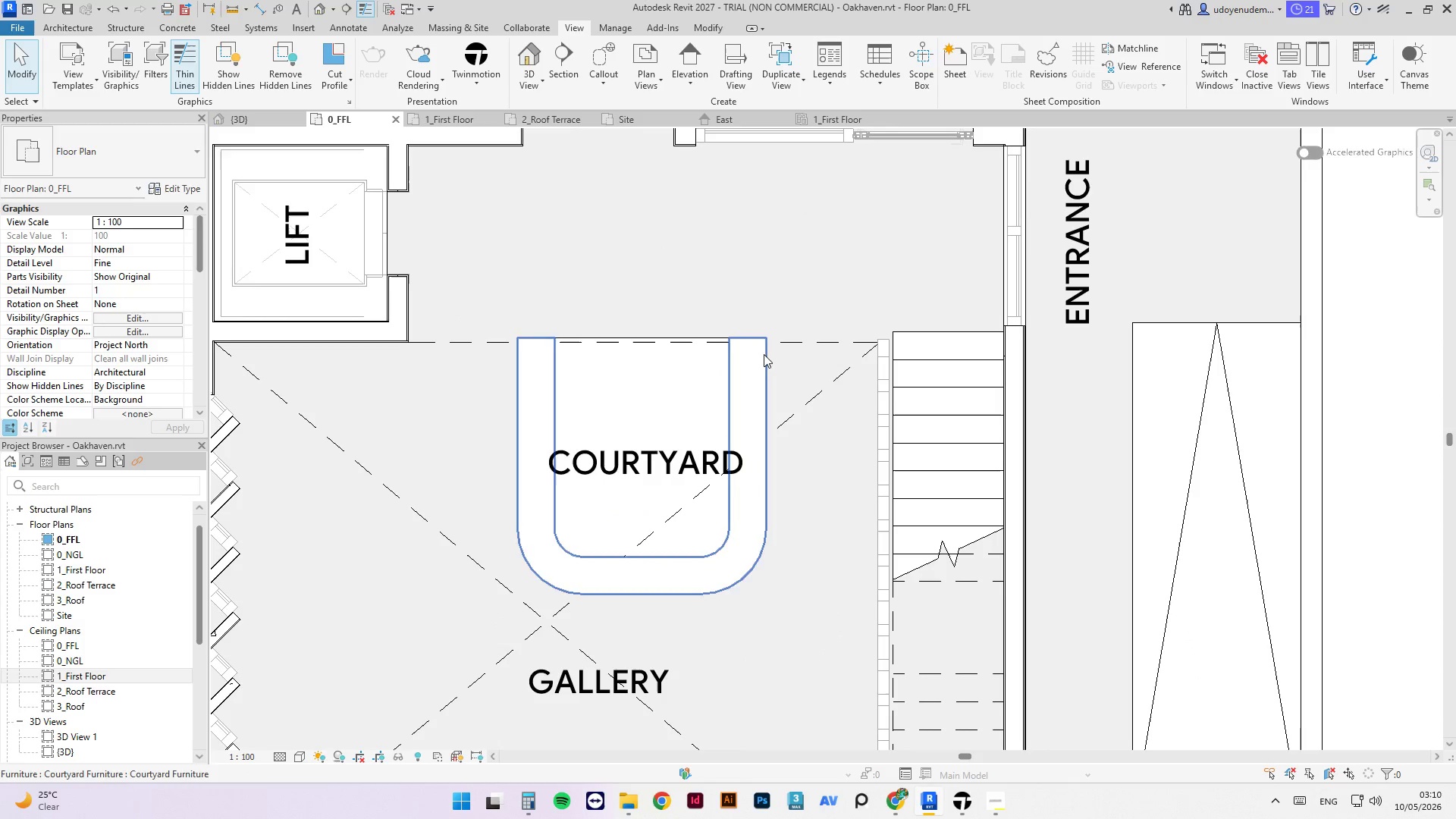 
left_click([764, 354])
 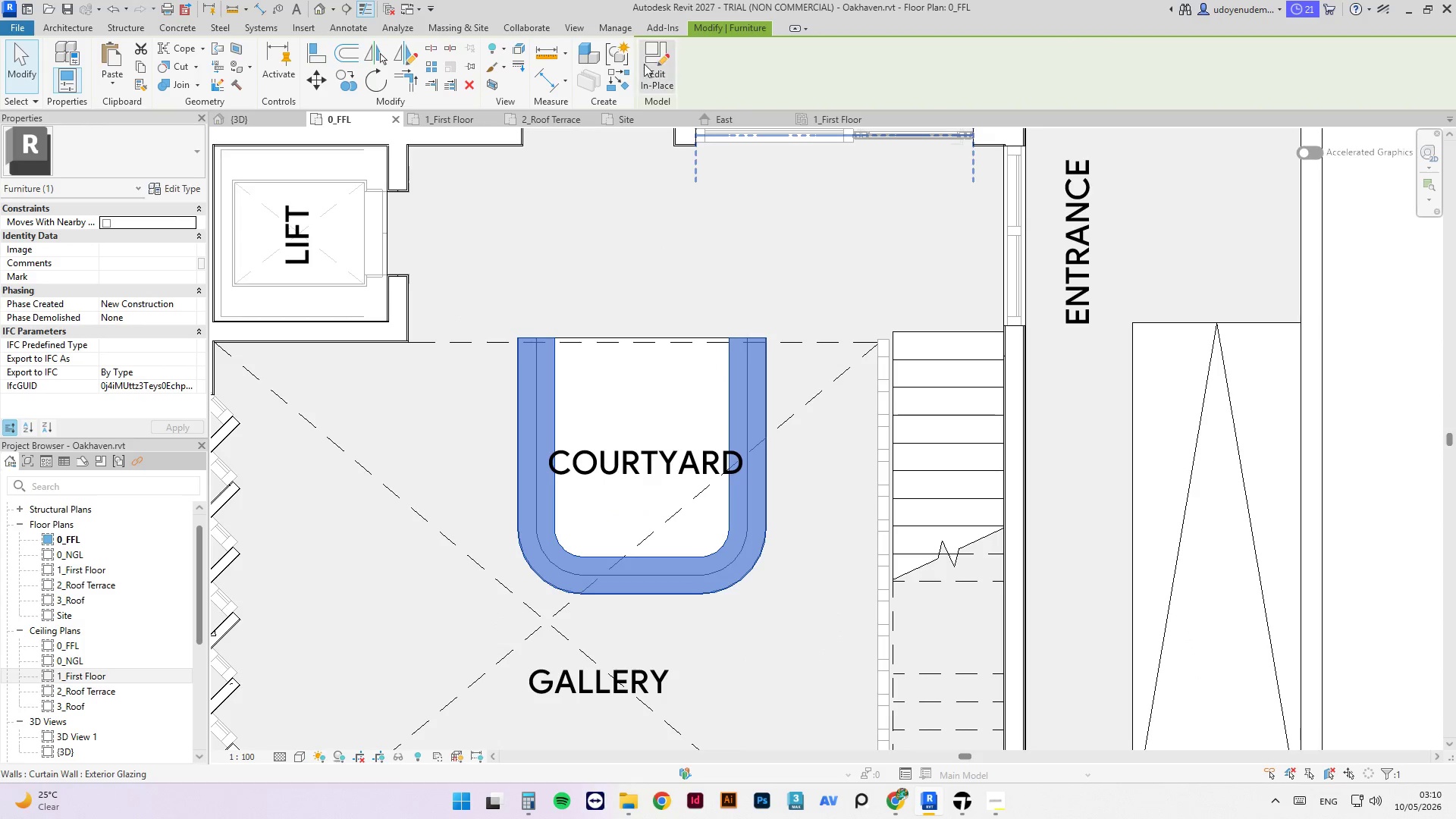 
left_click([657, 66])
 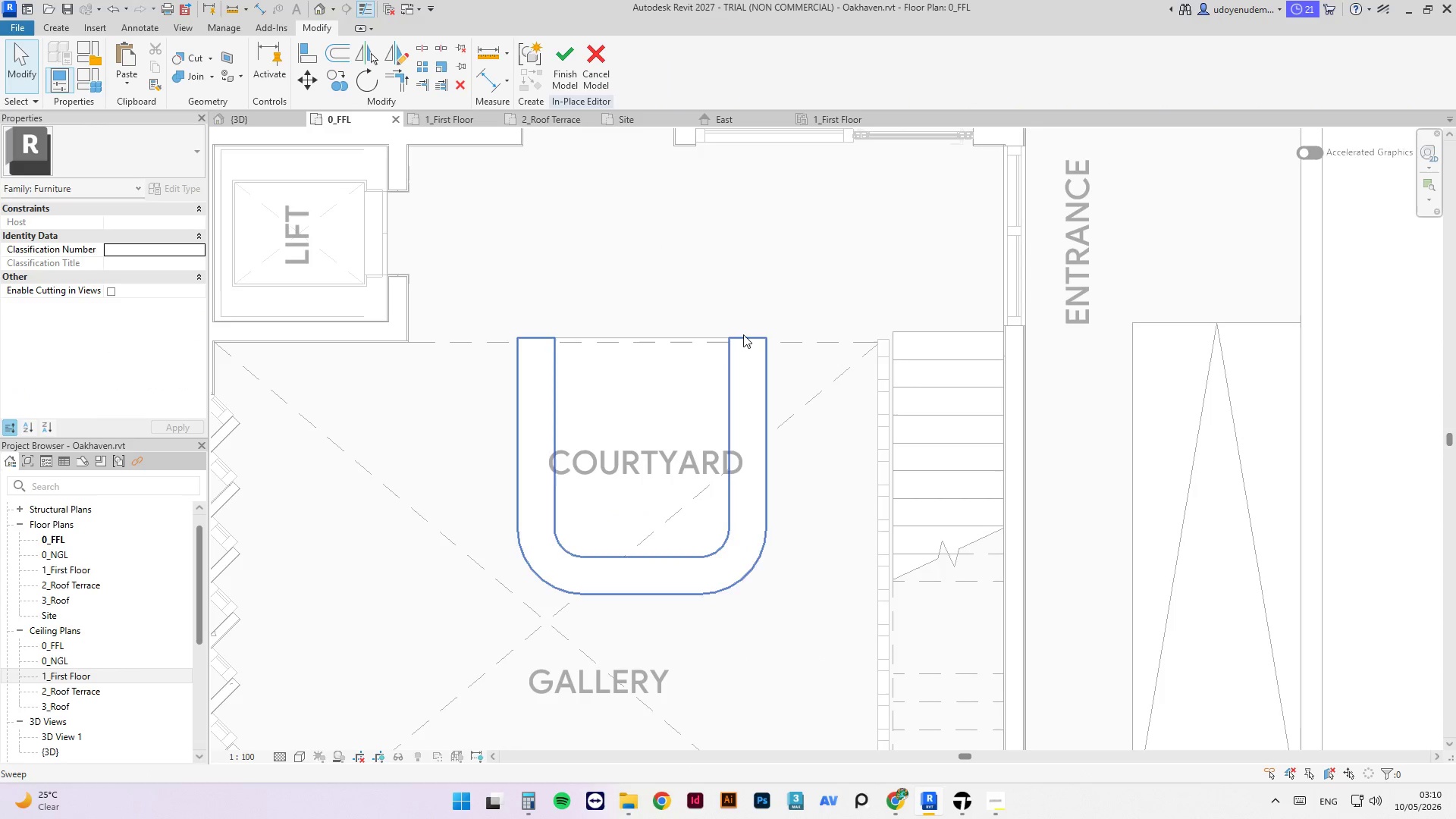 
left_click([759, 344])
 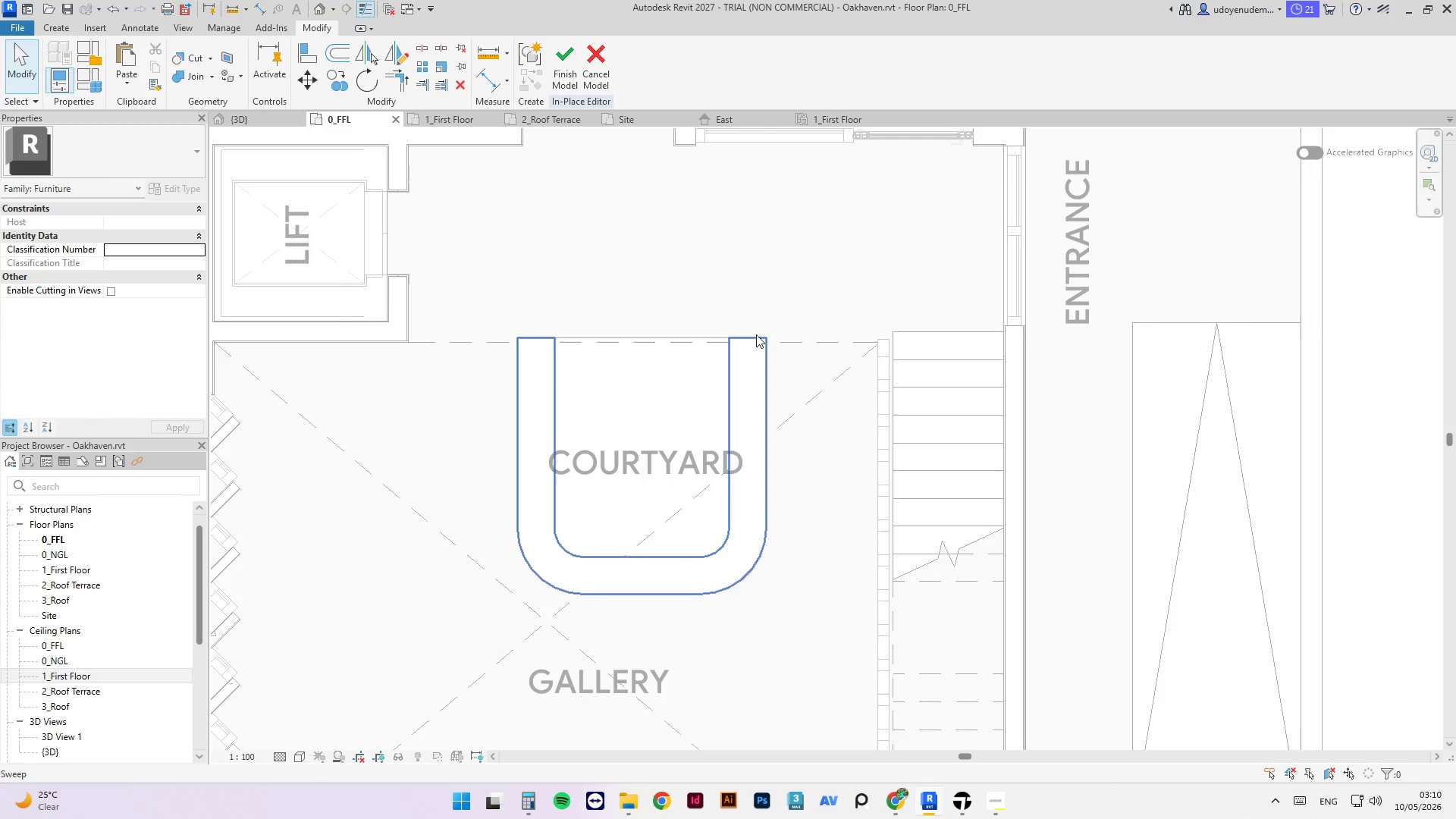 
left_click([756, 334])
 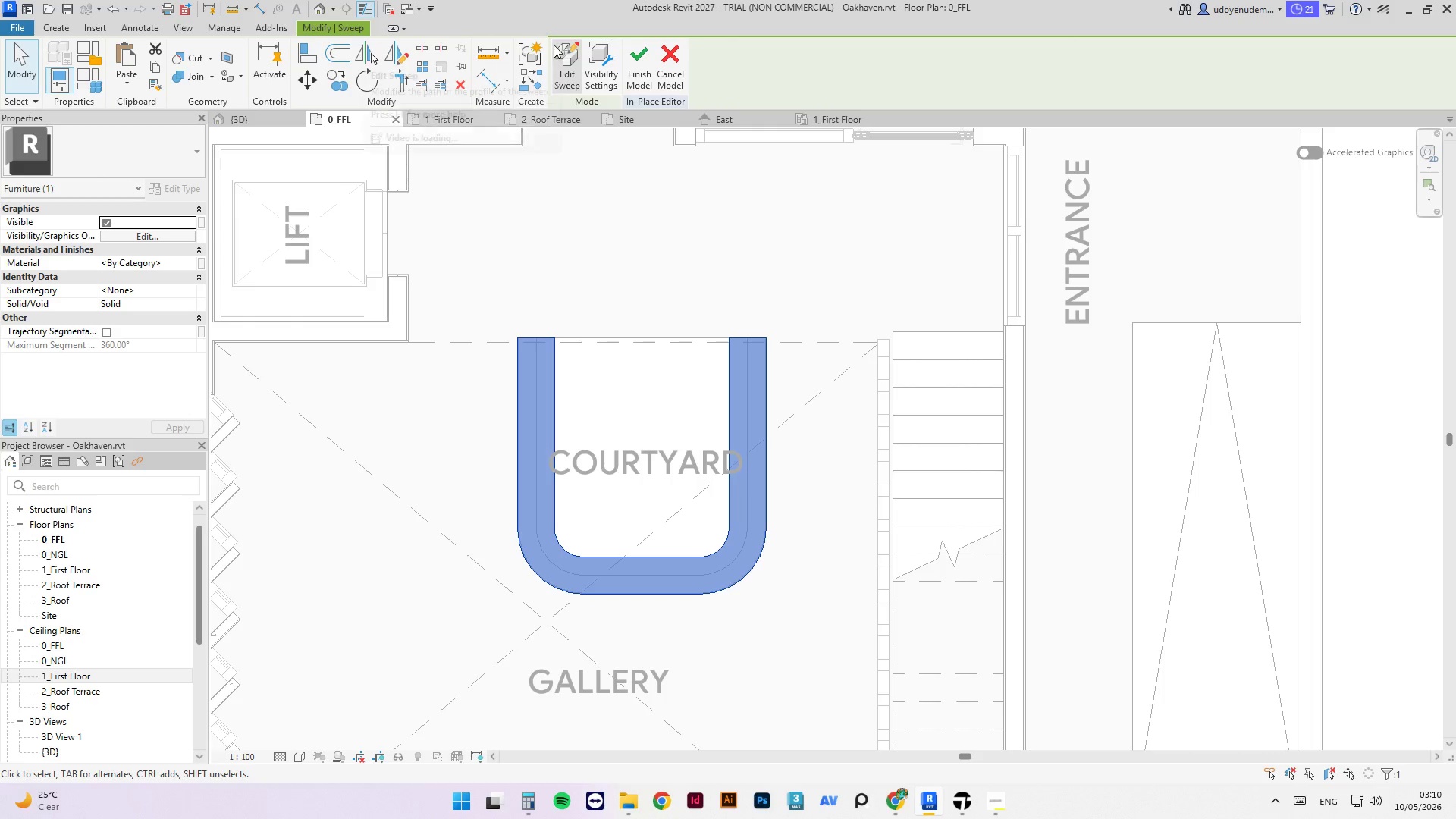 
left_click([563, 46])
 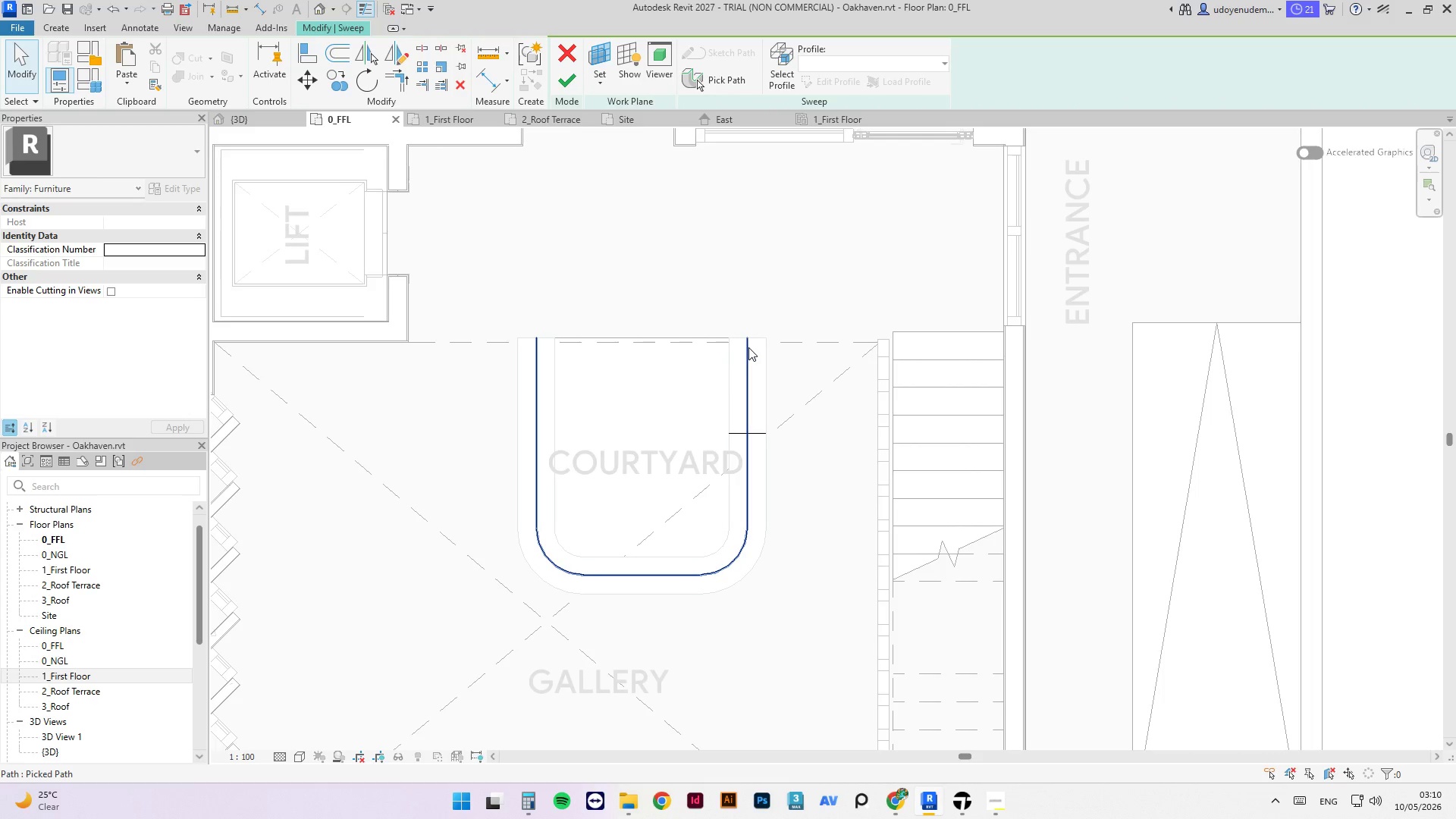 
left_click([748, 347])
 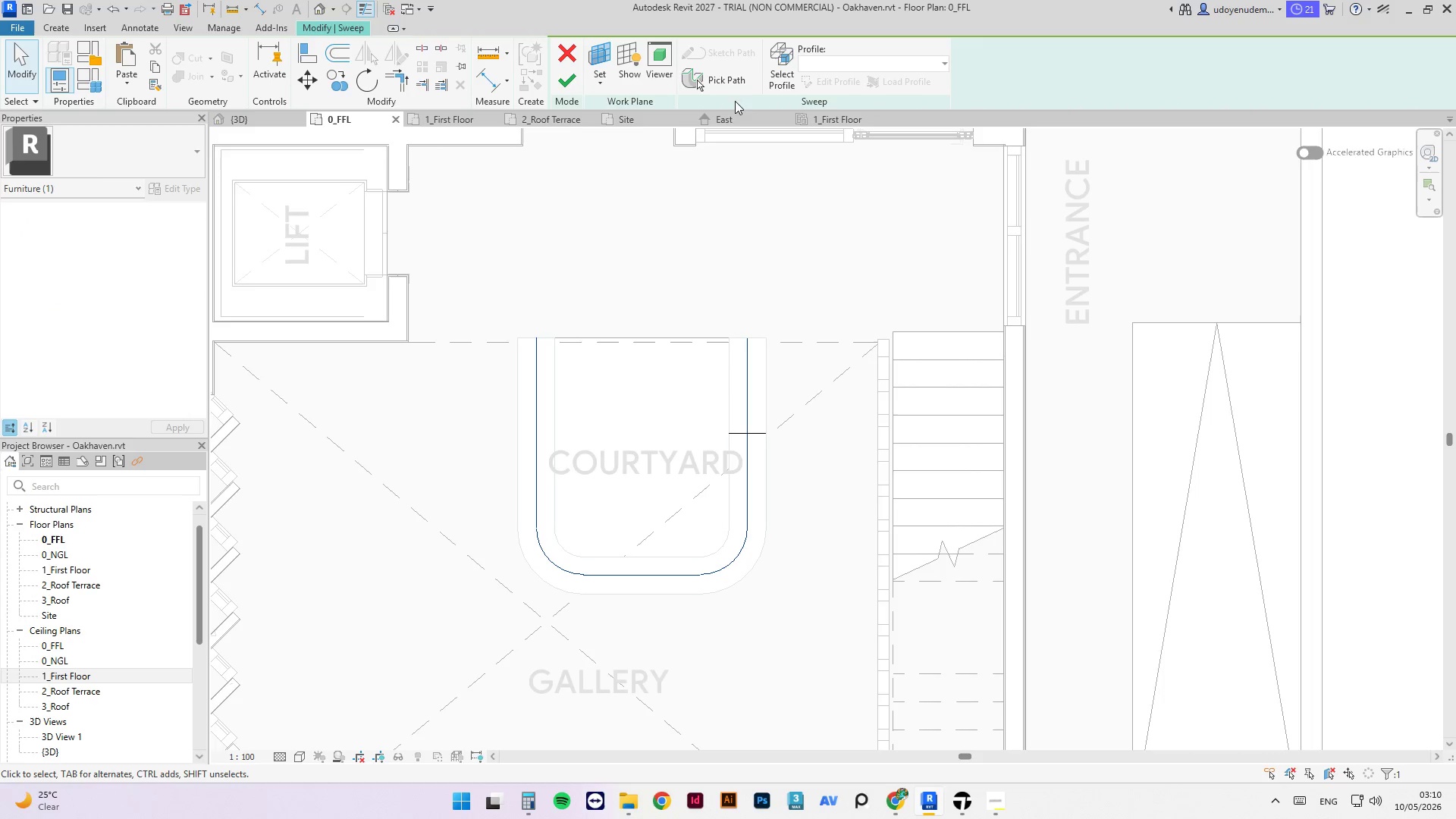 
left_click([733, 83])
 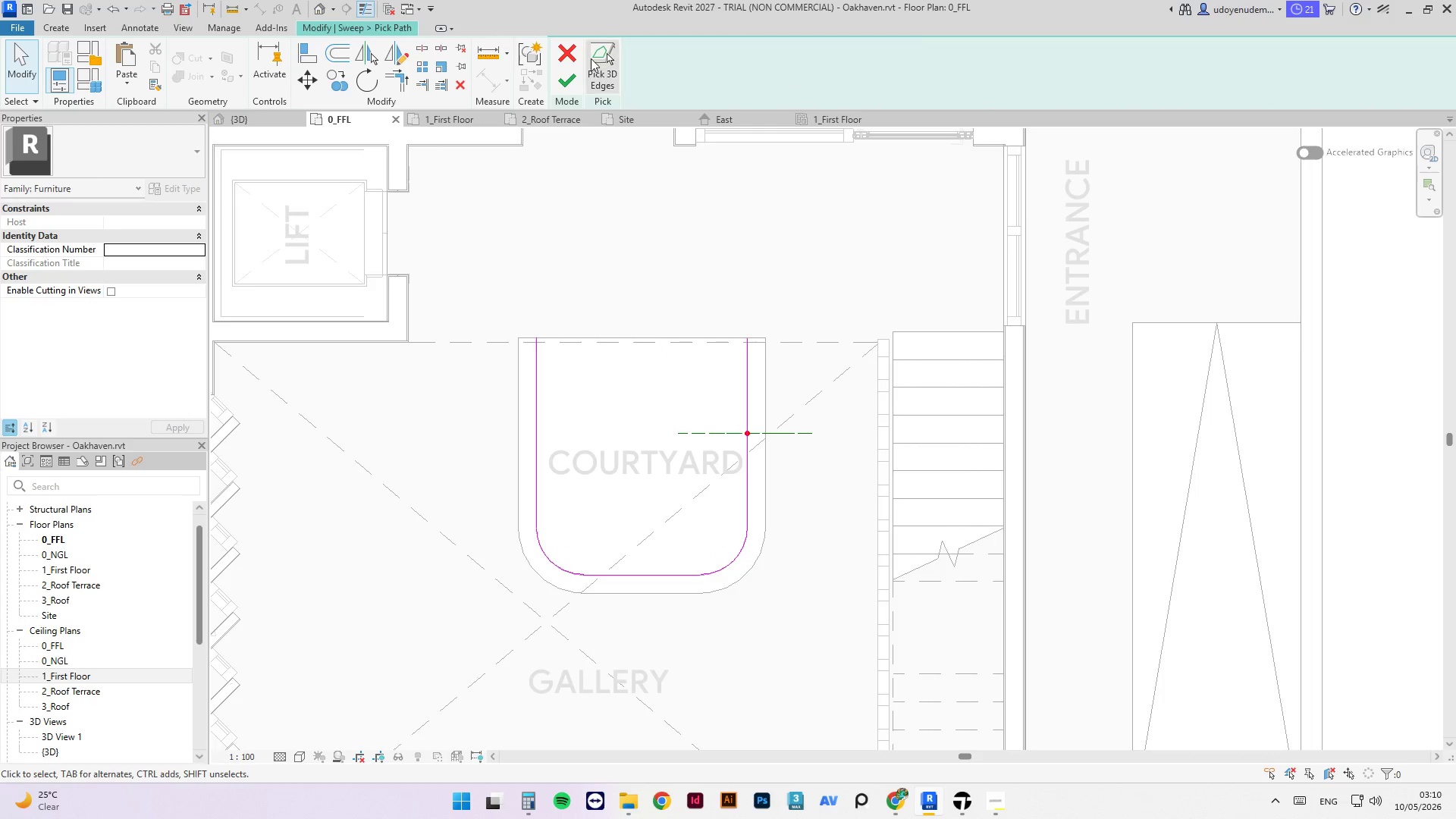 
left_click([601, 70])
 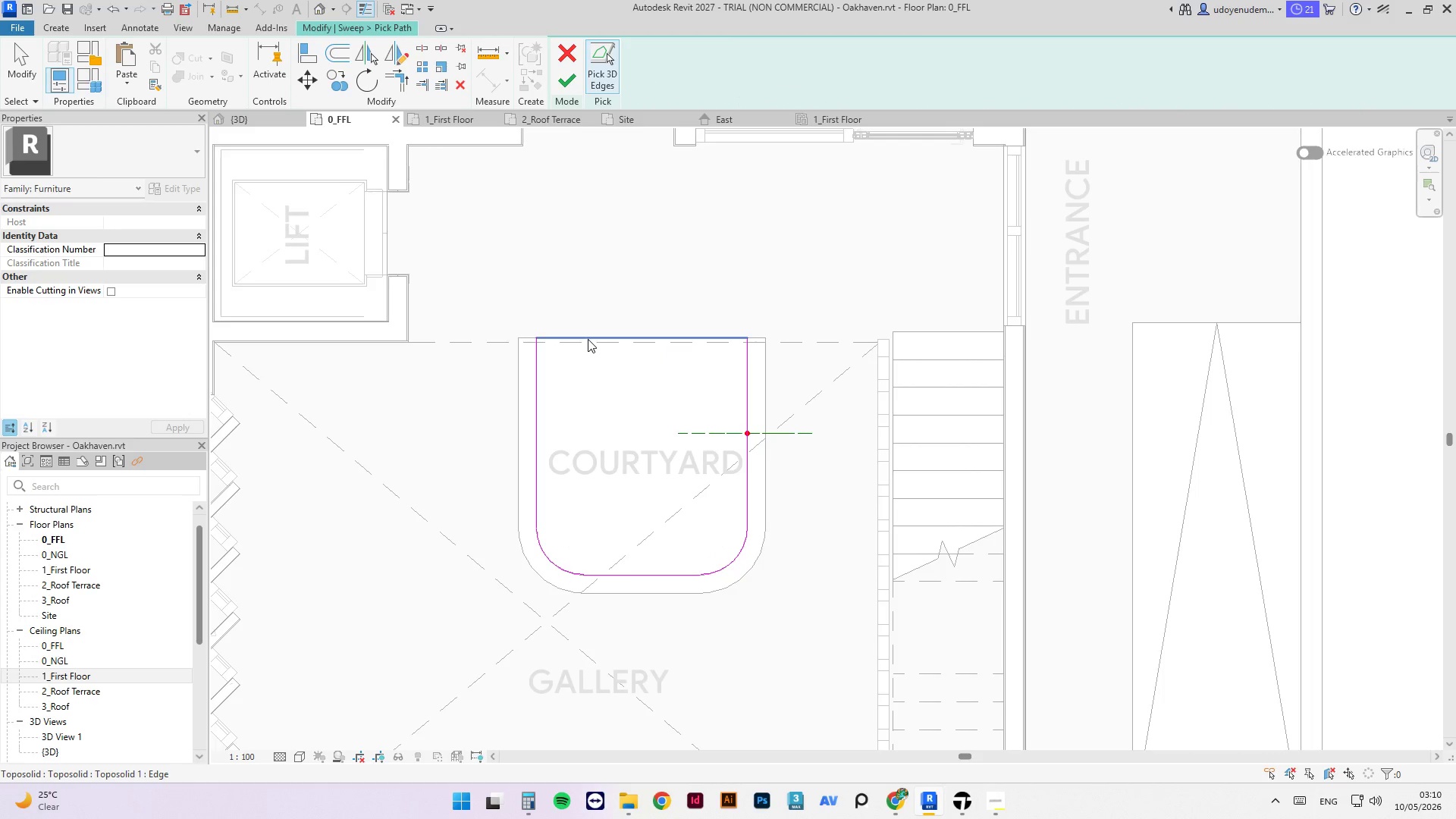 
left_click([588, 339])
 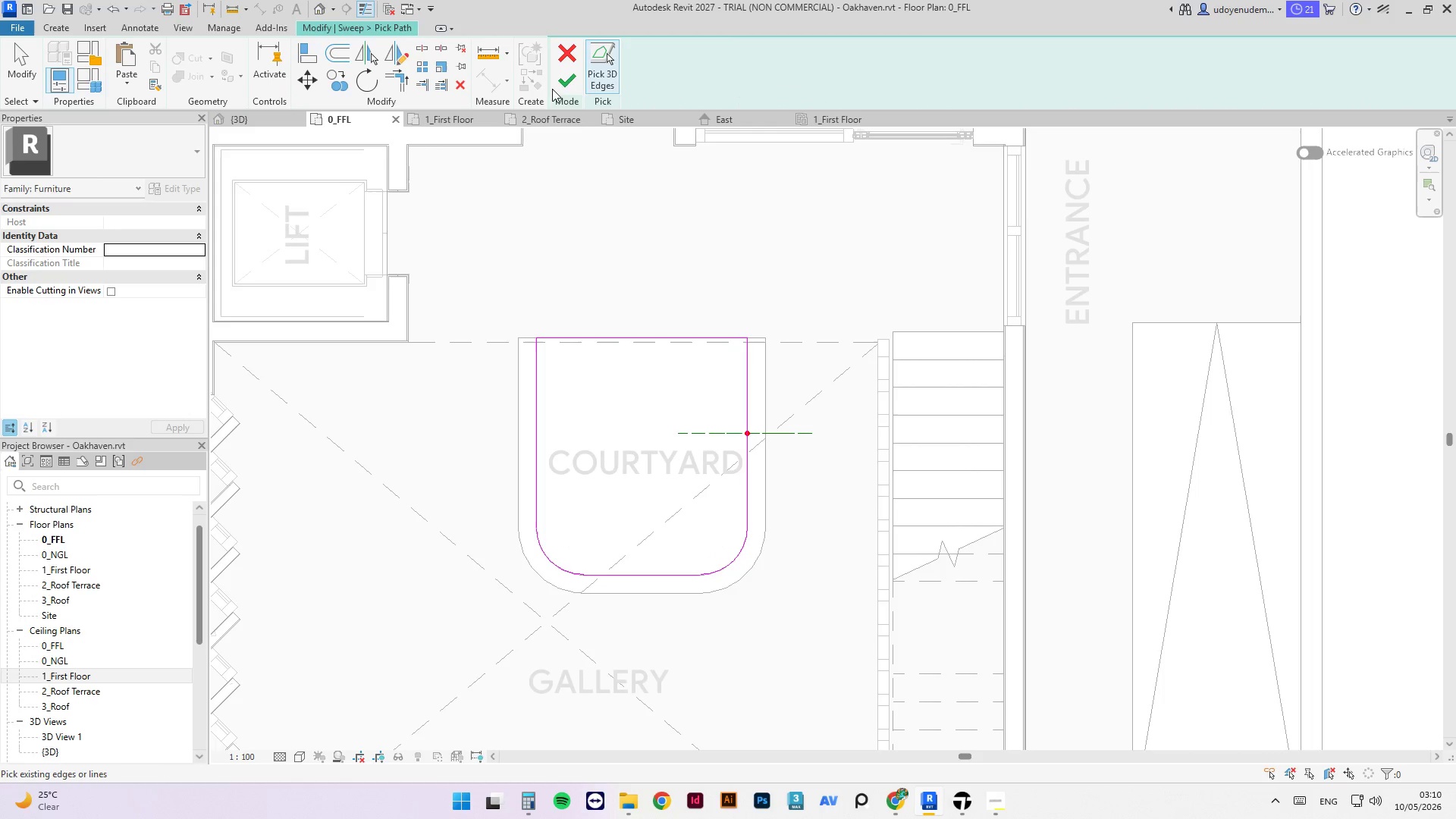 
left_click([566, 86])
 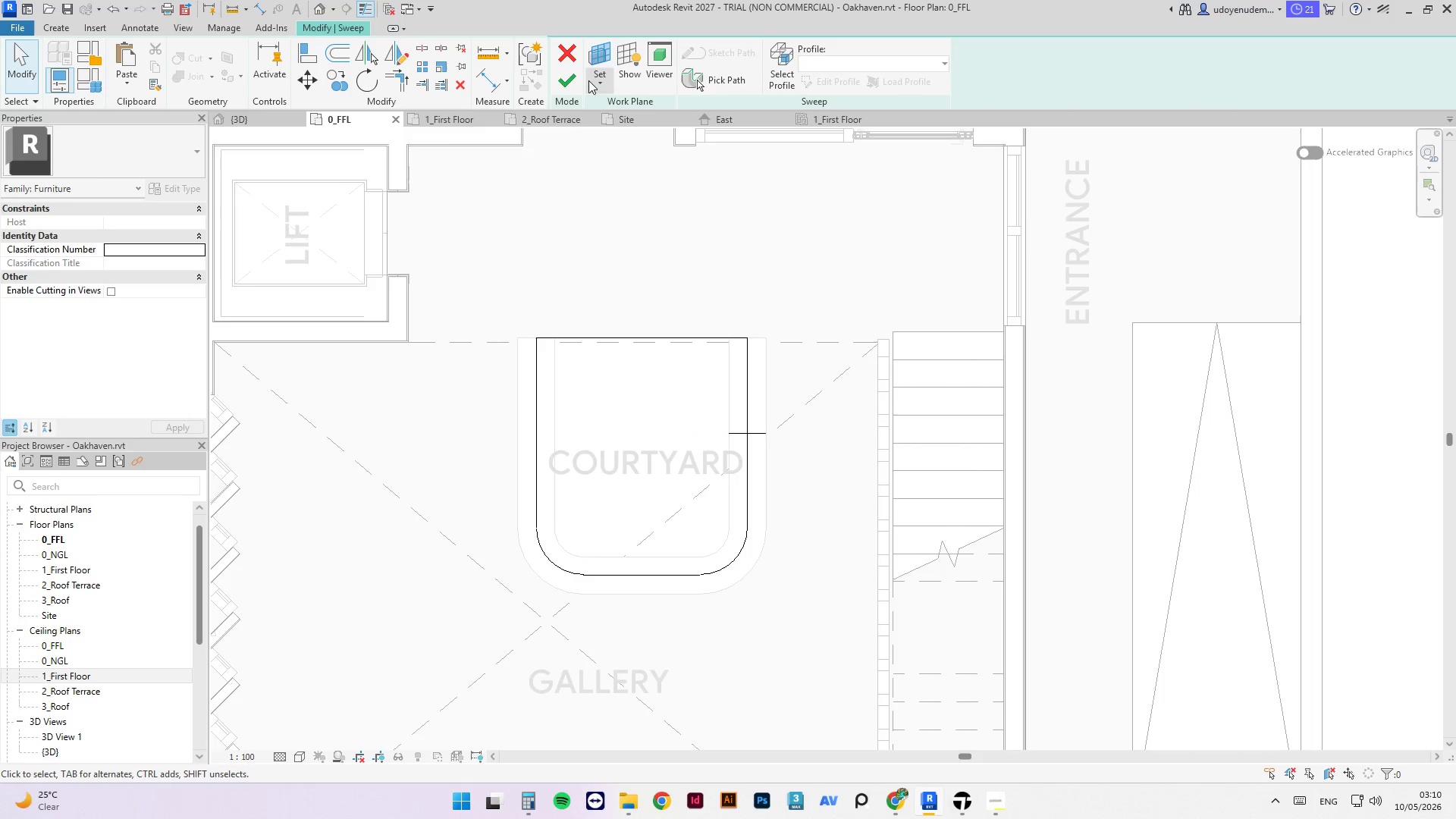 
left_click([570, 79])
 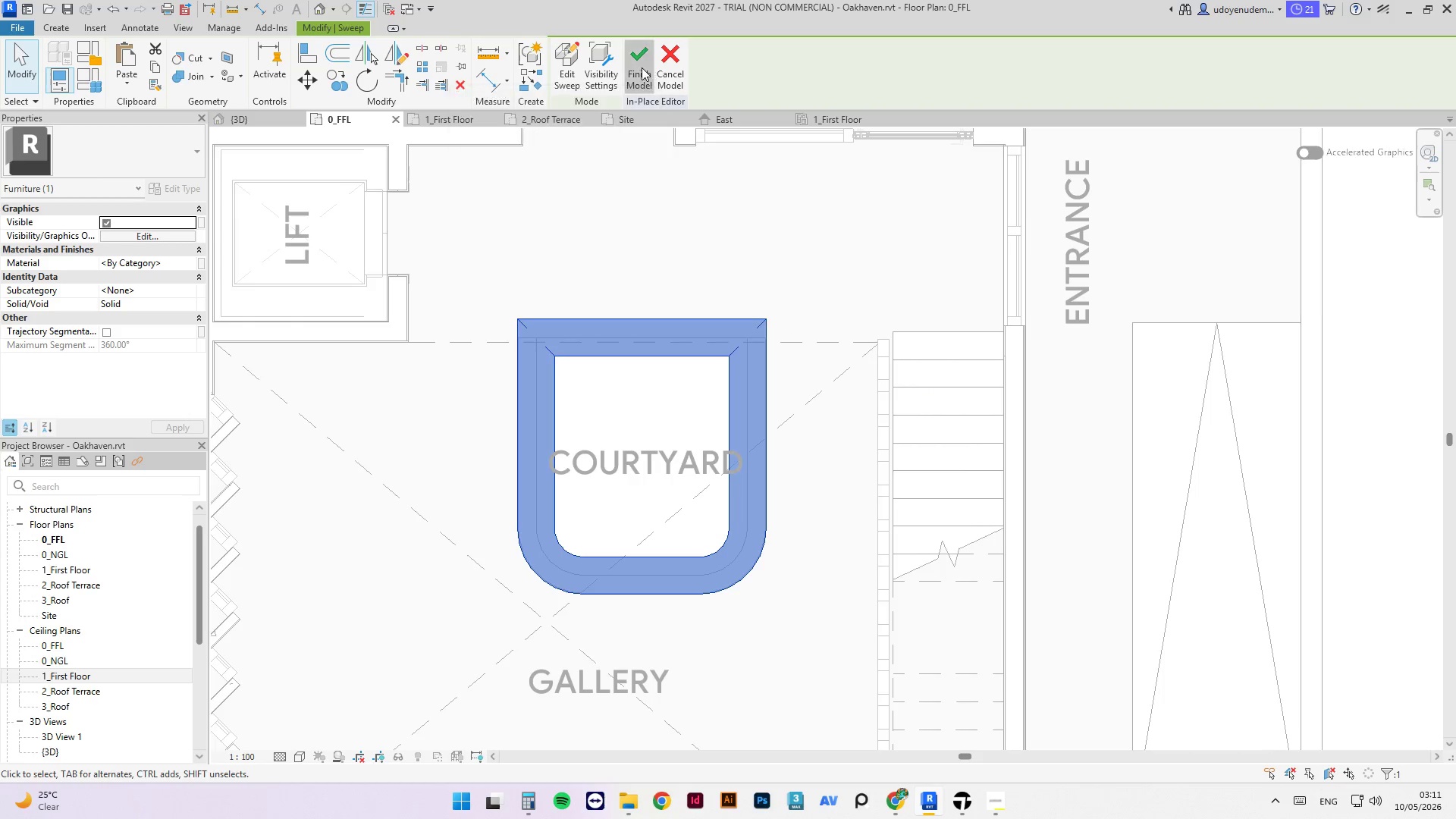 
wait(6.91)
 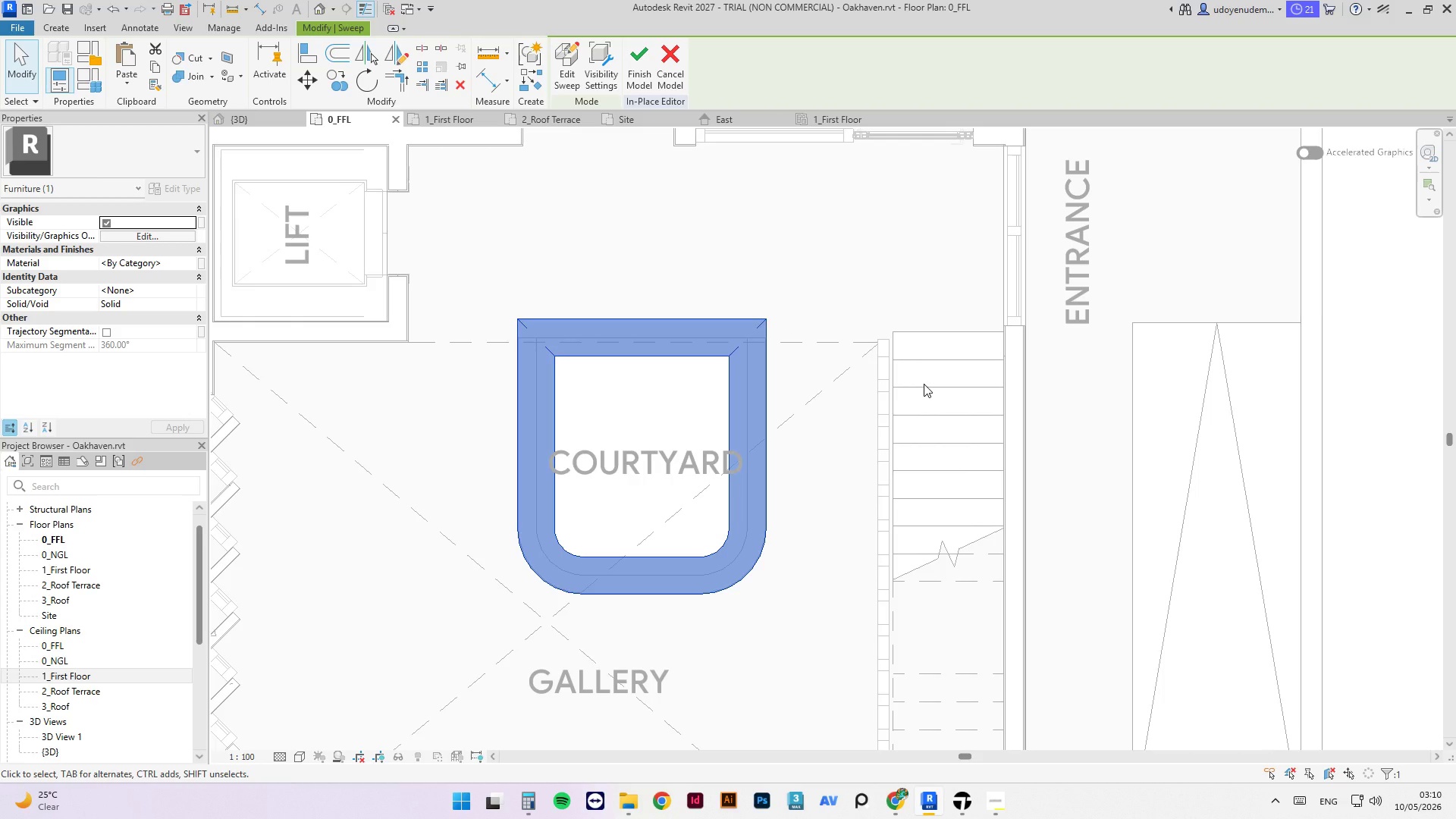 
left_click([251, 111])
 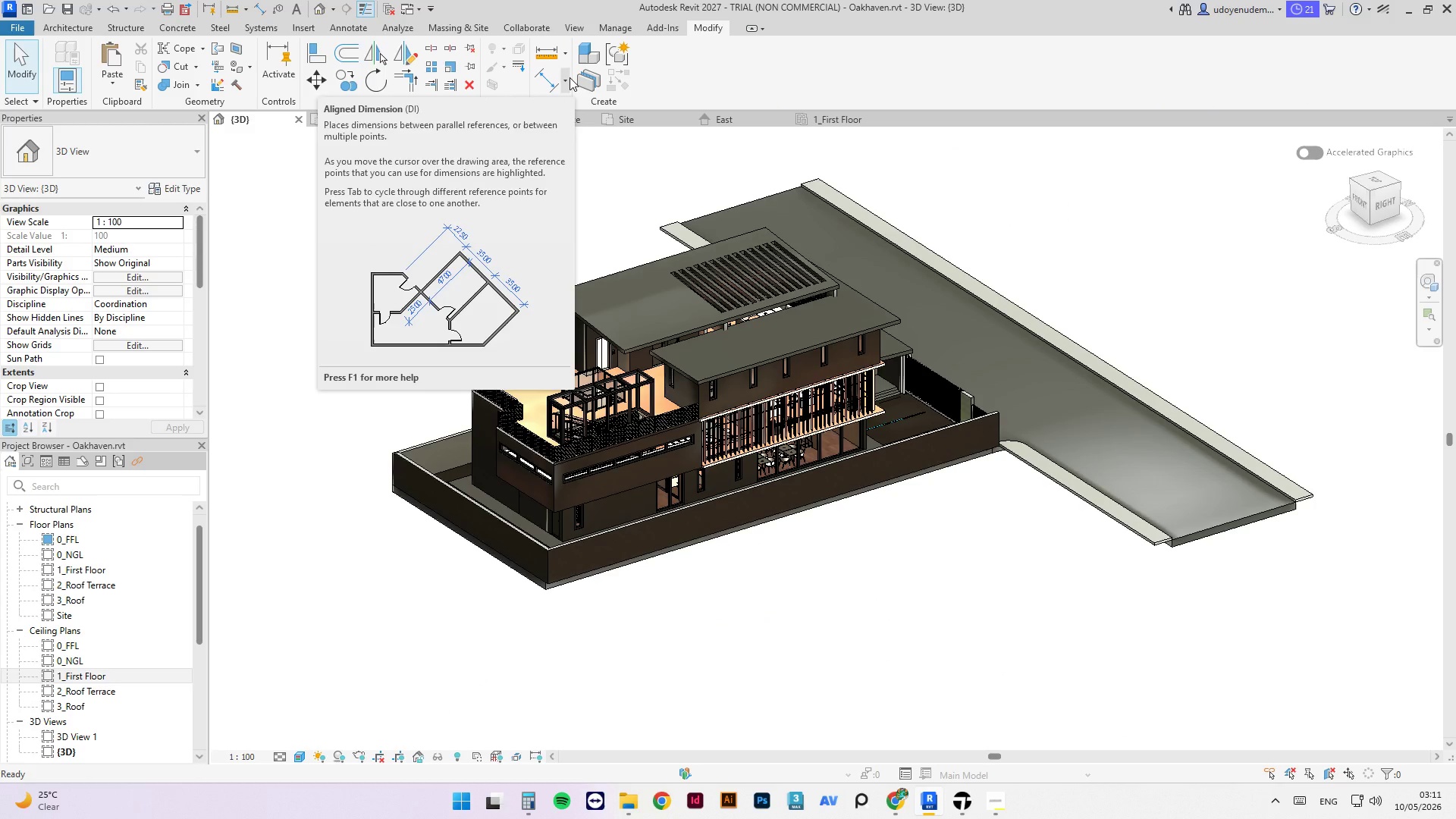 
wait(12.94)
 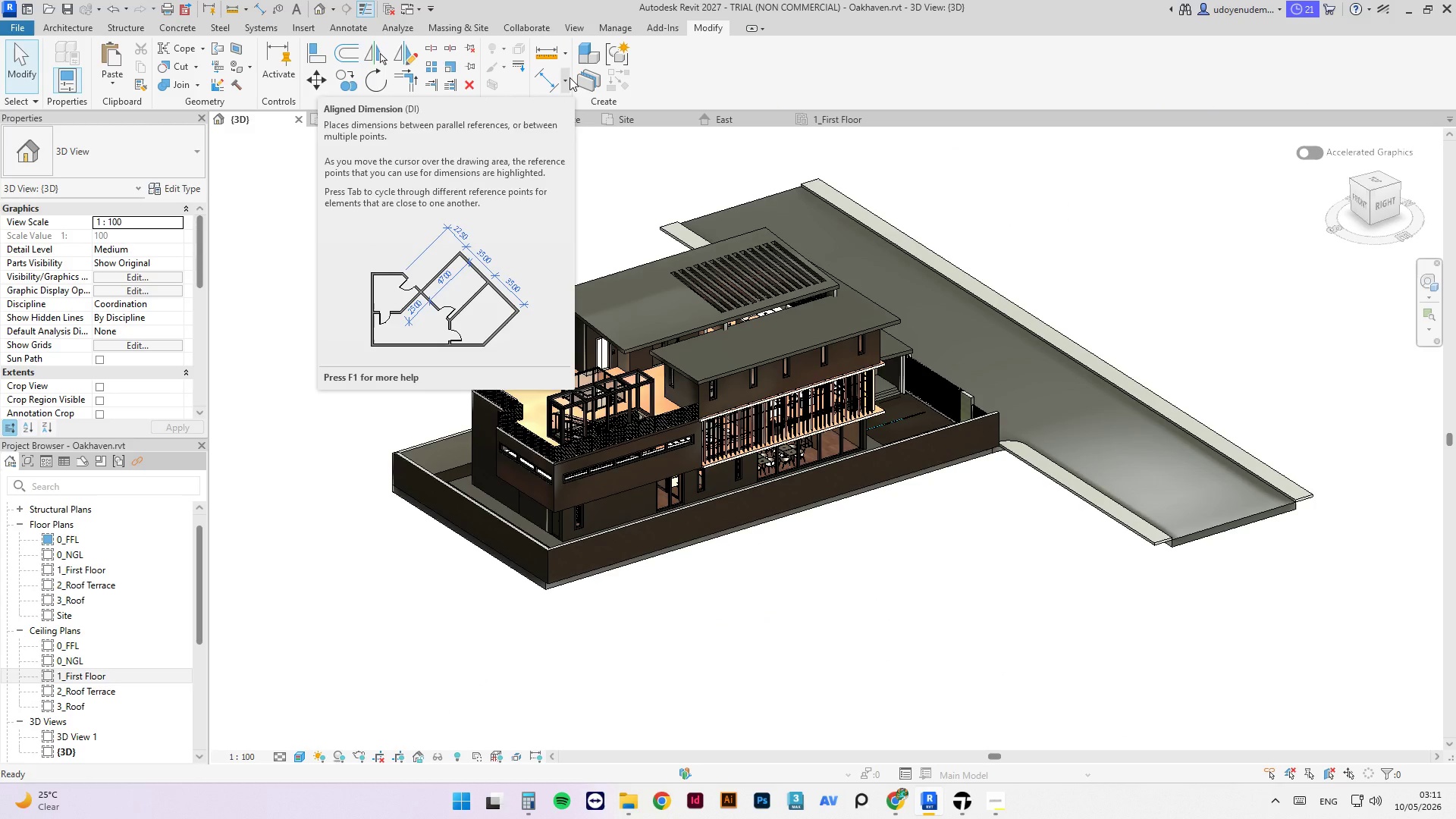 
left_click([574, 30])
 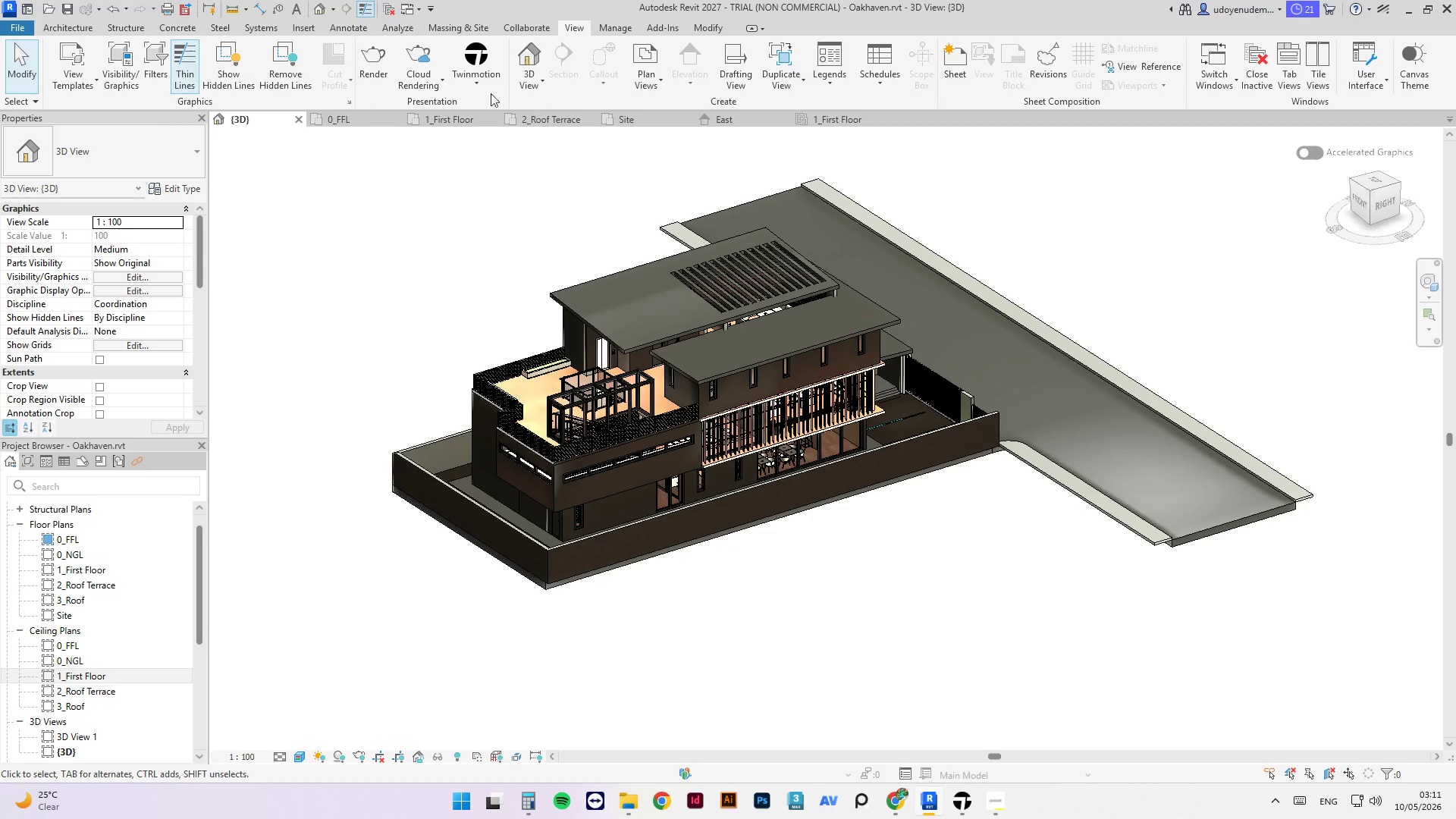 
left_click([472, 88])
 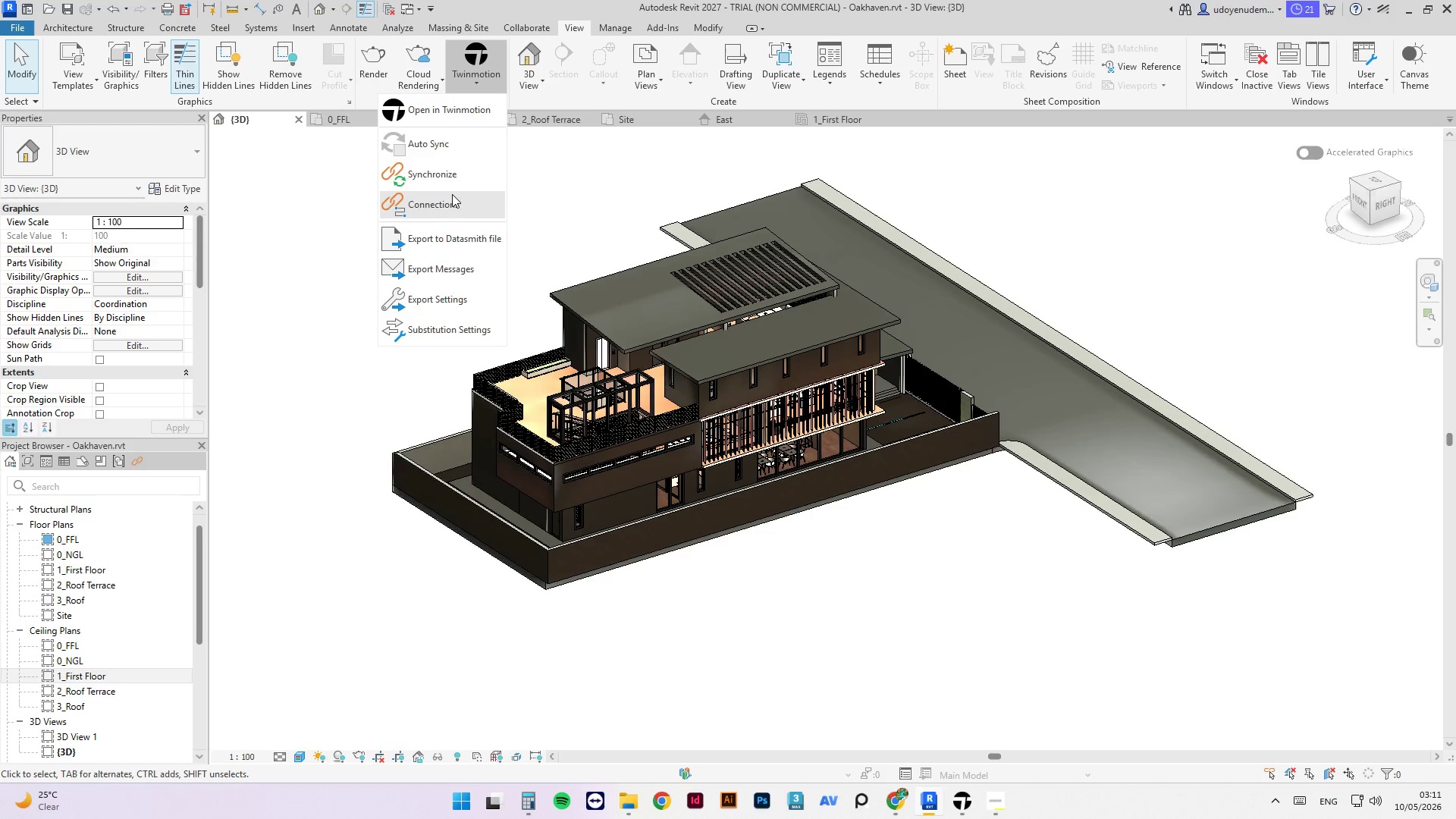 
left_click([458, 176])
 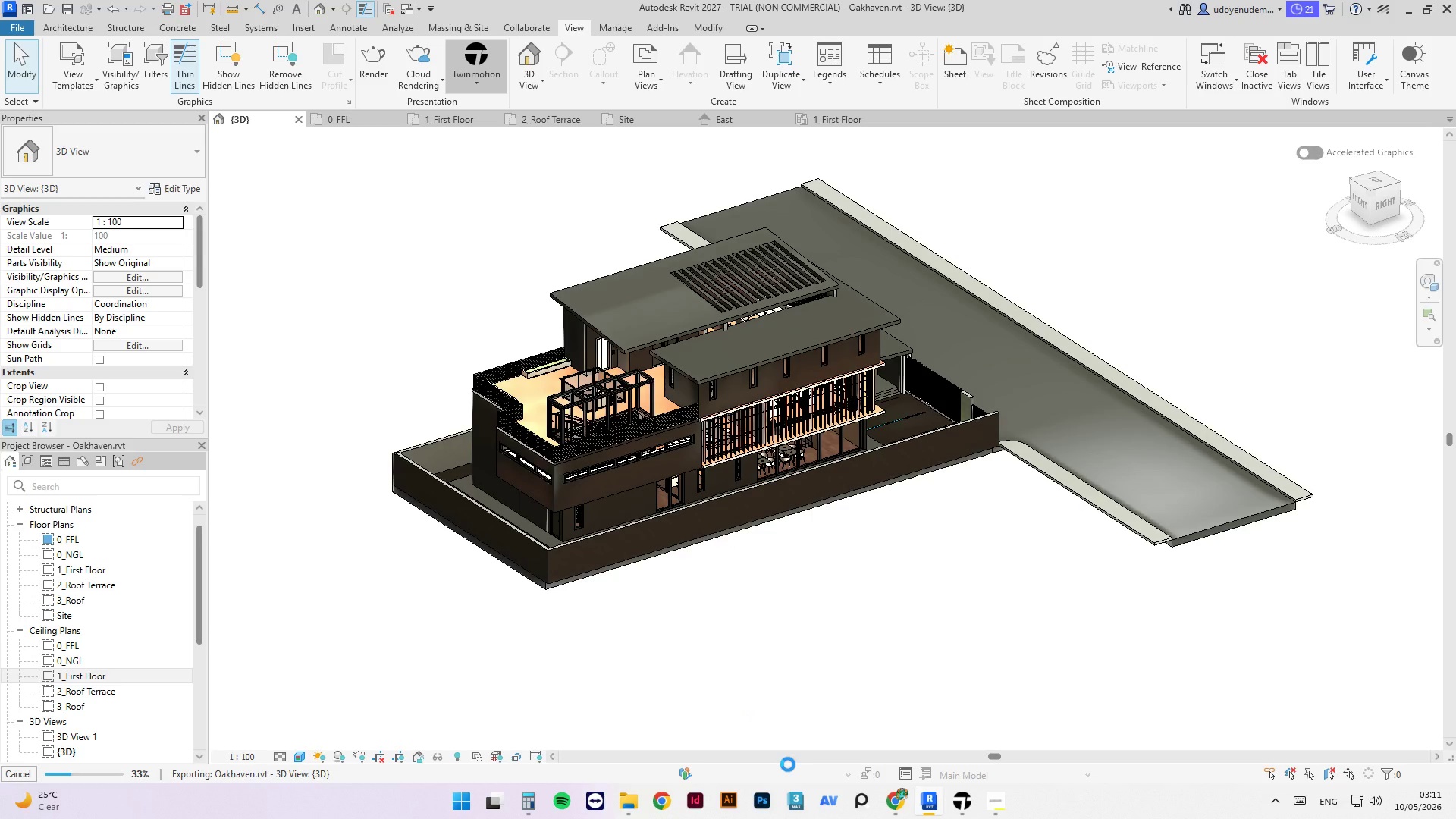 
wait(5.58)
 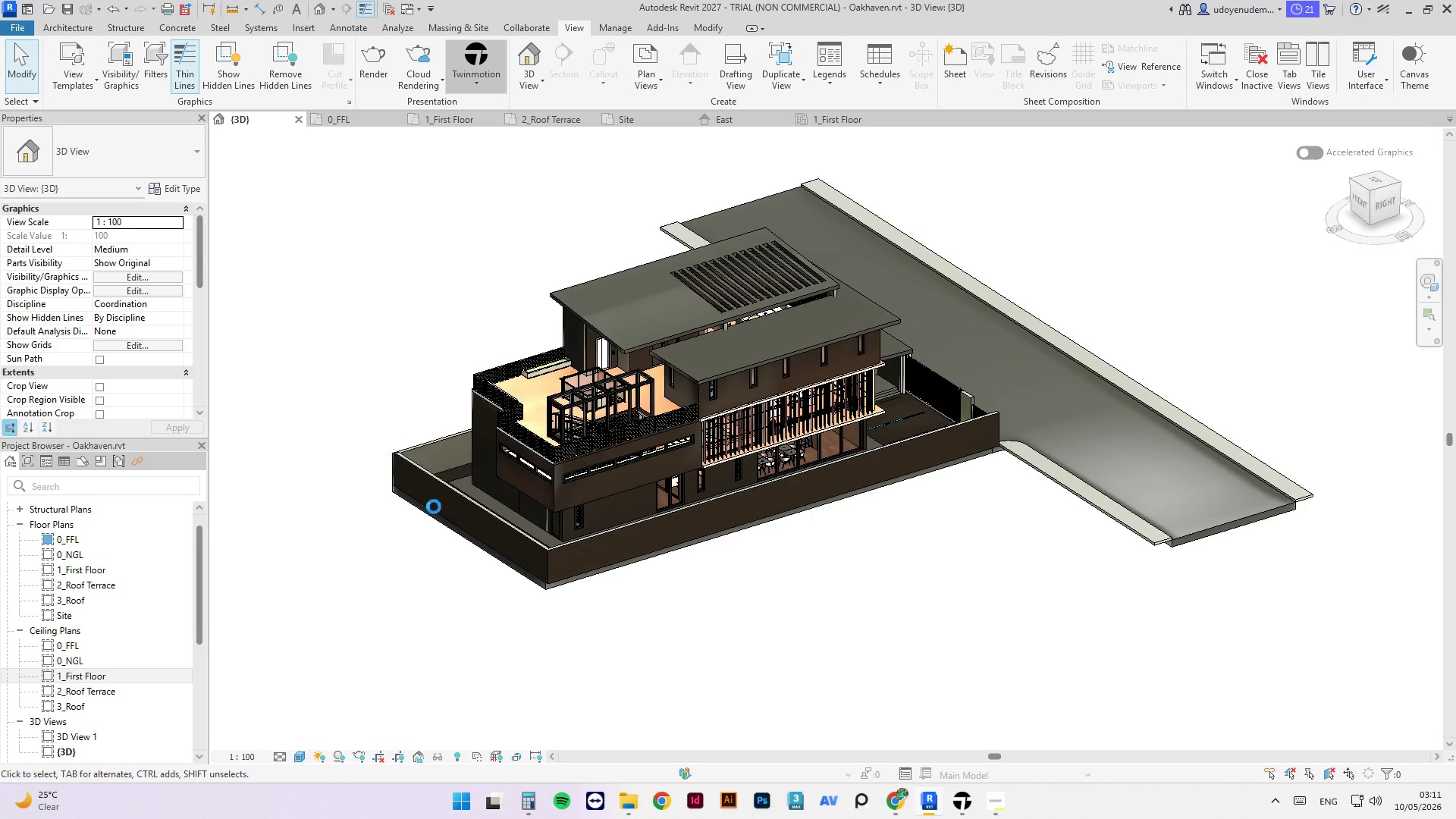 
scroll: coordinate [743, 769], scroll_direction: down, amount: 1.0
 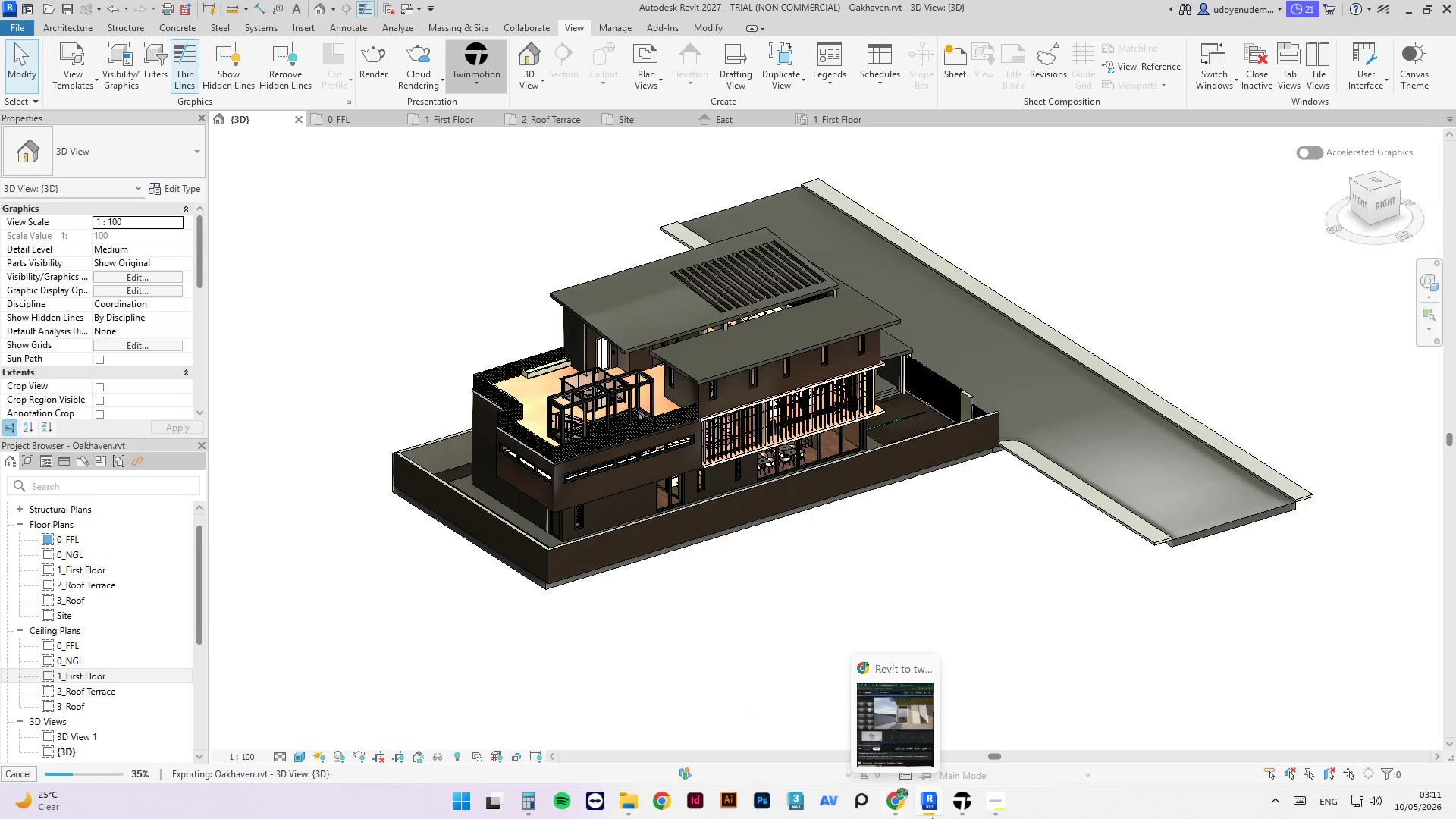 
left_click([960, 810])
 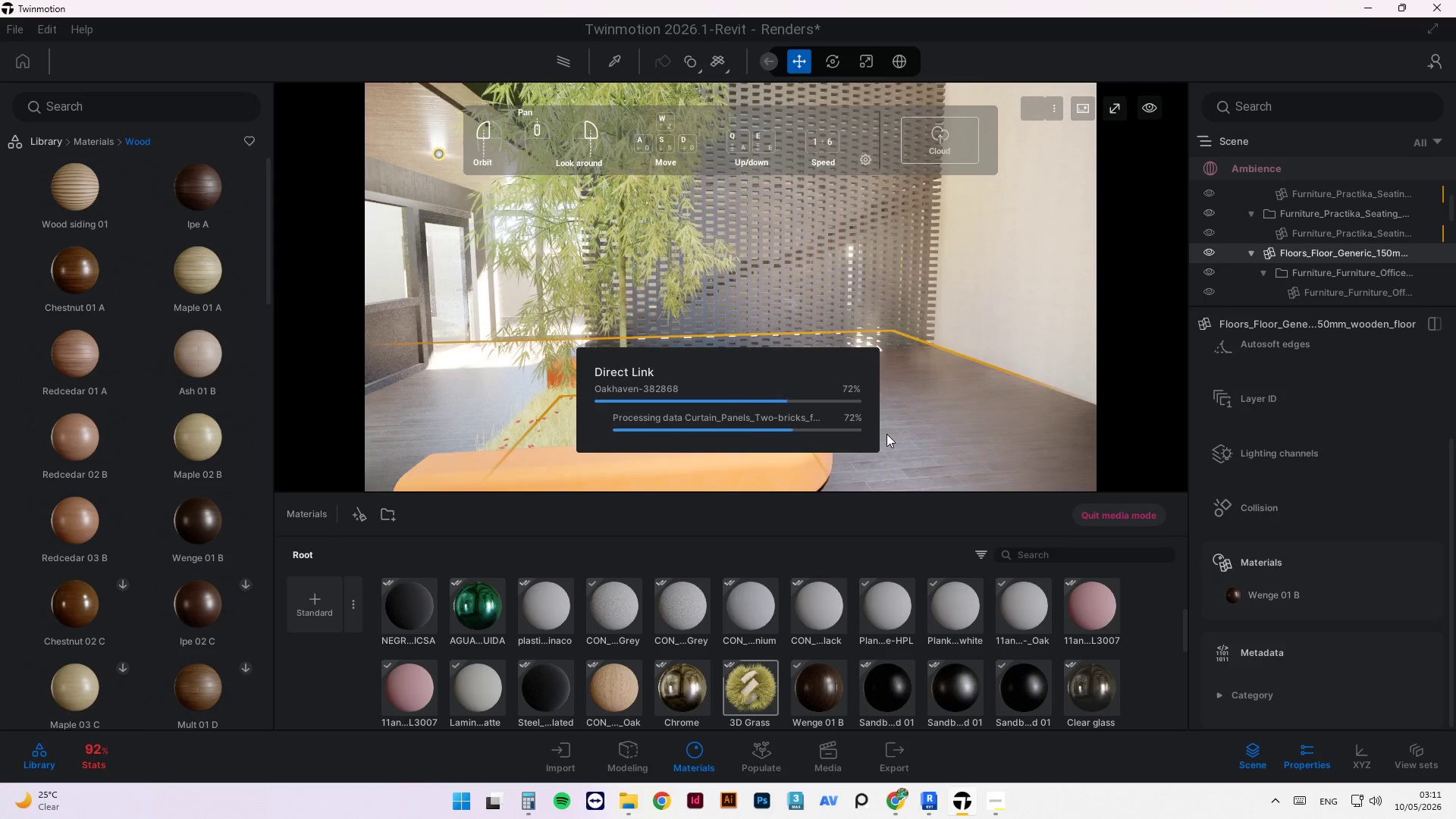 
wait(36.47)
 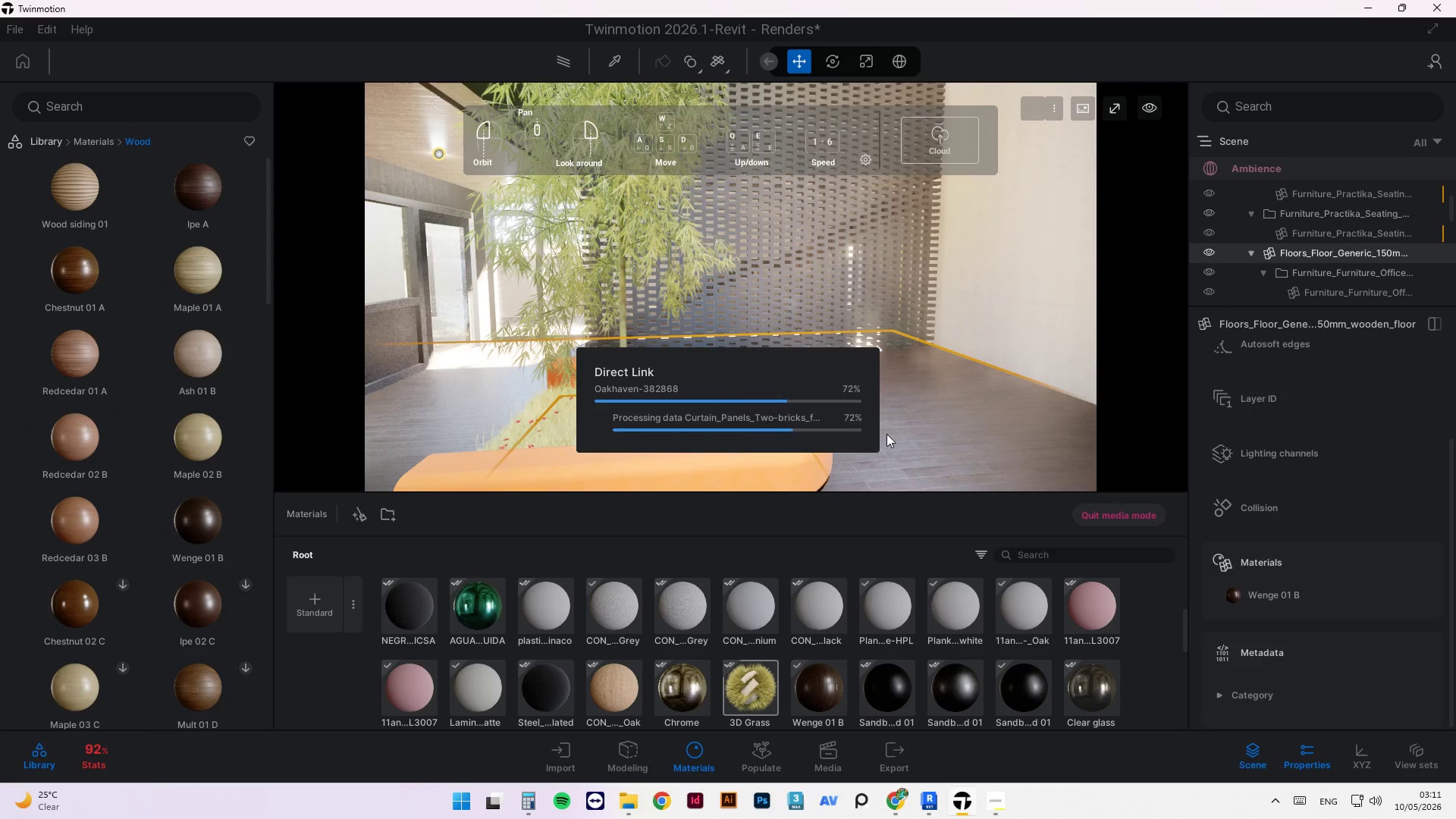 
left_click_drag(start_coordinate=[536, 376], to_coordinate=[784, 354])
 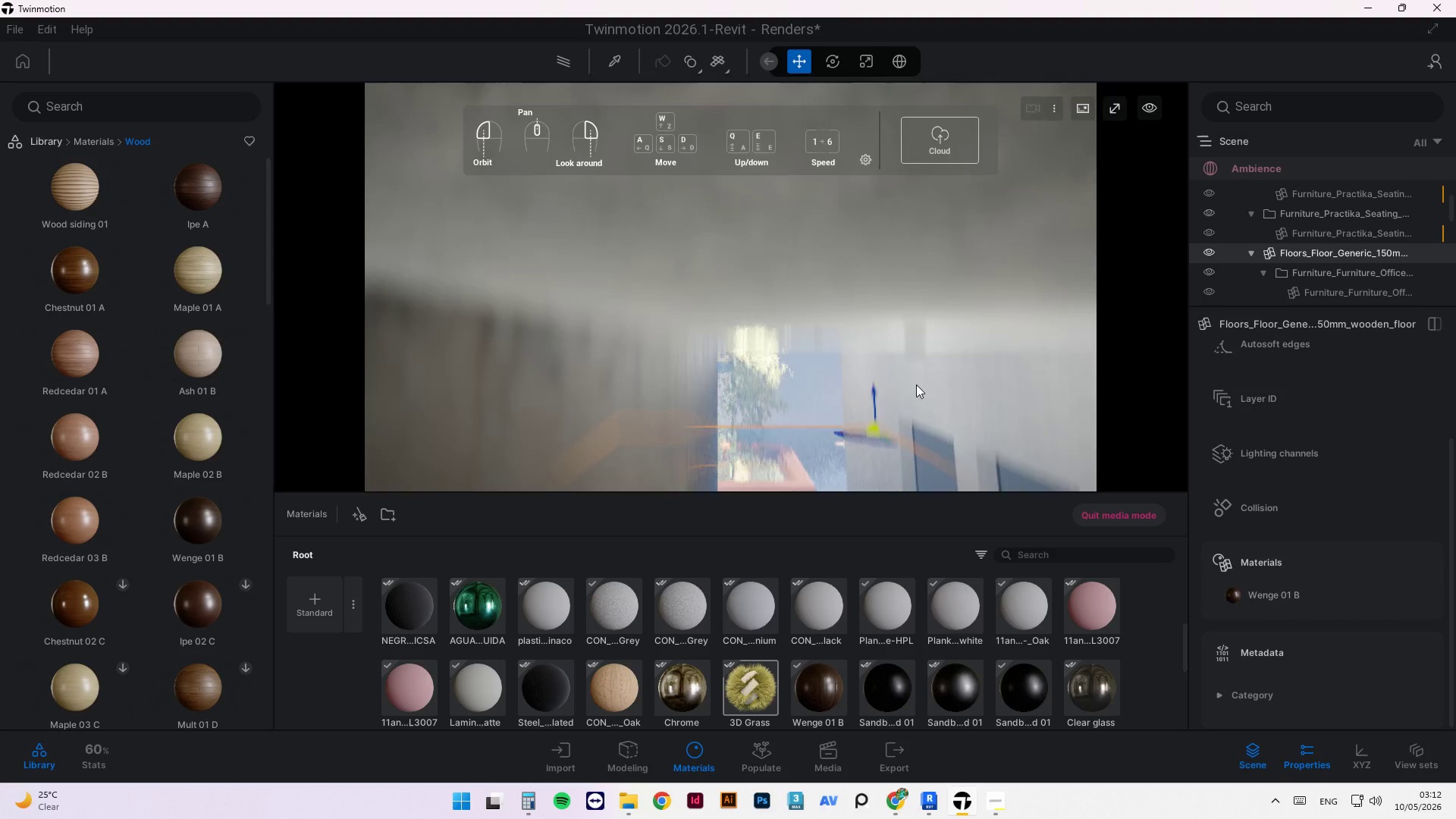 
scroll: coordinate [424, 402], scroll_direction: up, amount: 12.0
 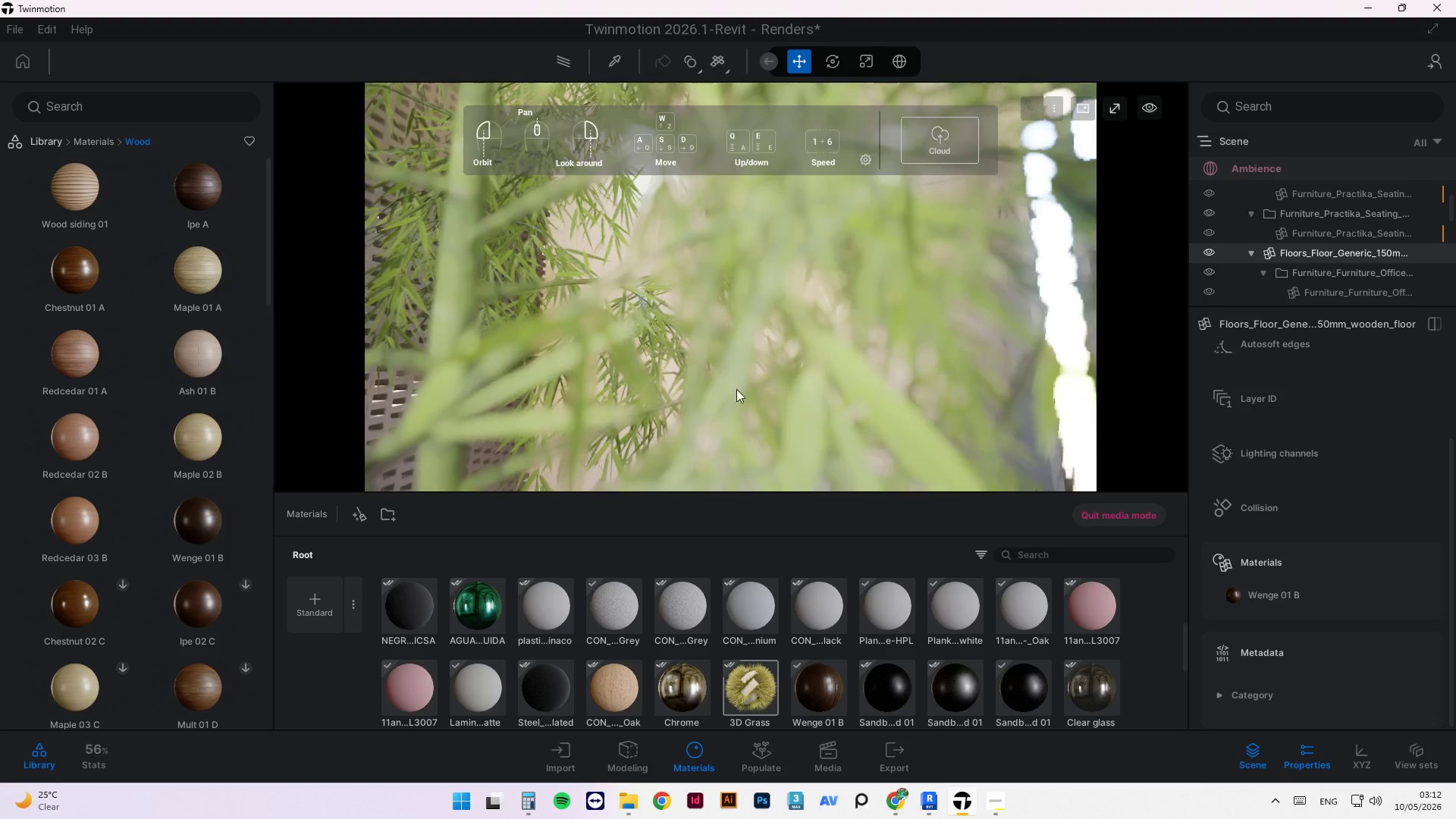 
scroll: coordinate [658, 369], scroll_direction: down, amount: 1.0
 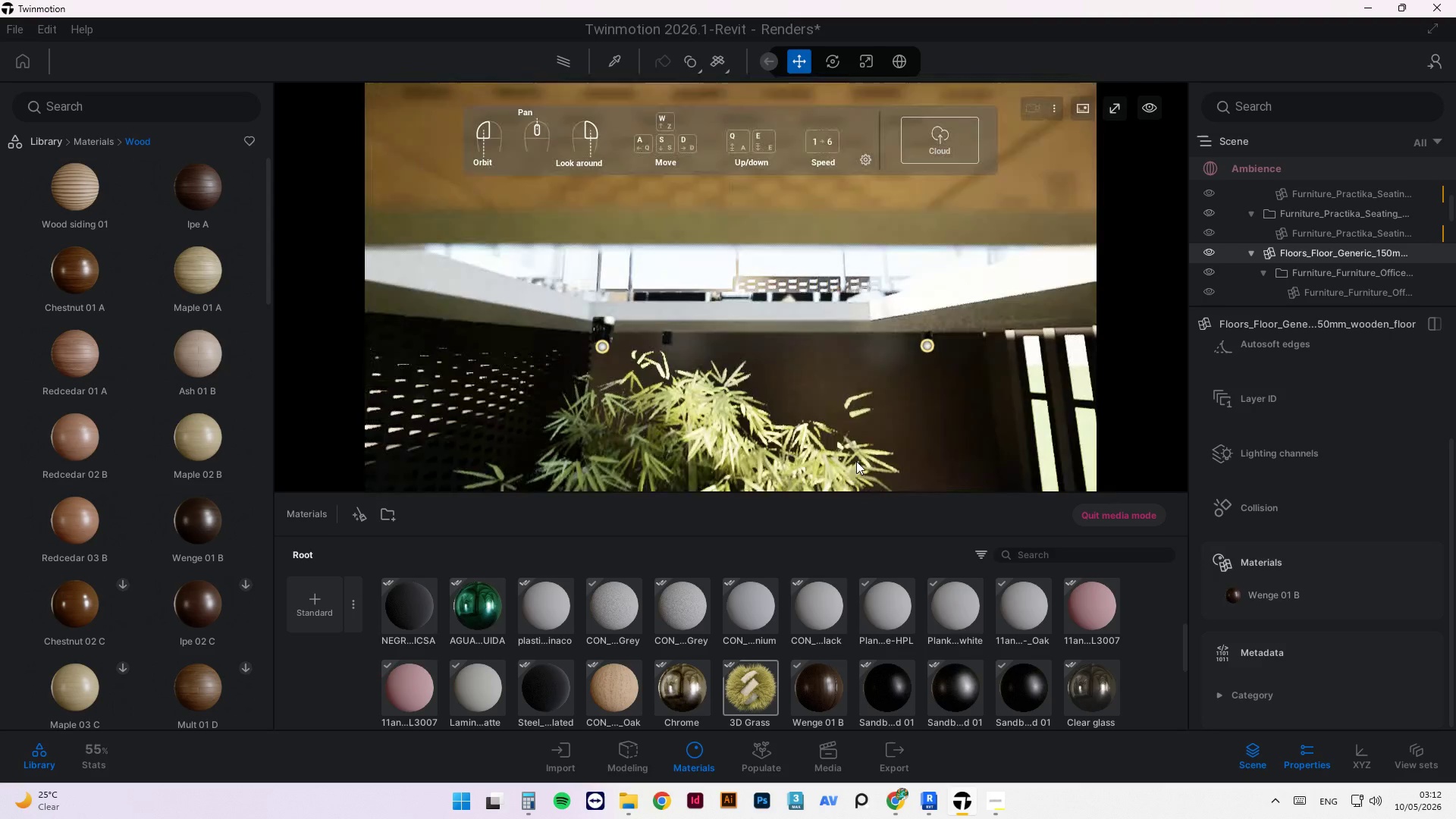 
wait(9.91)
 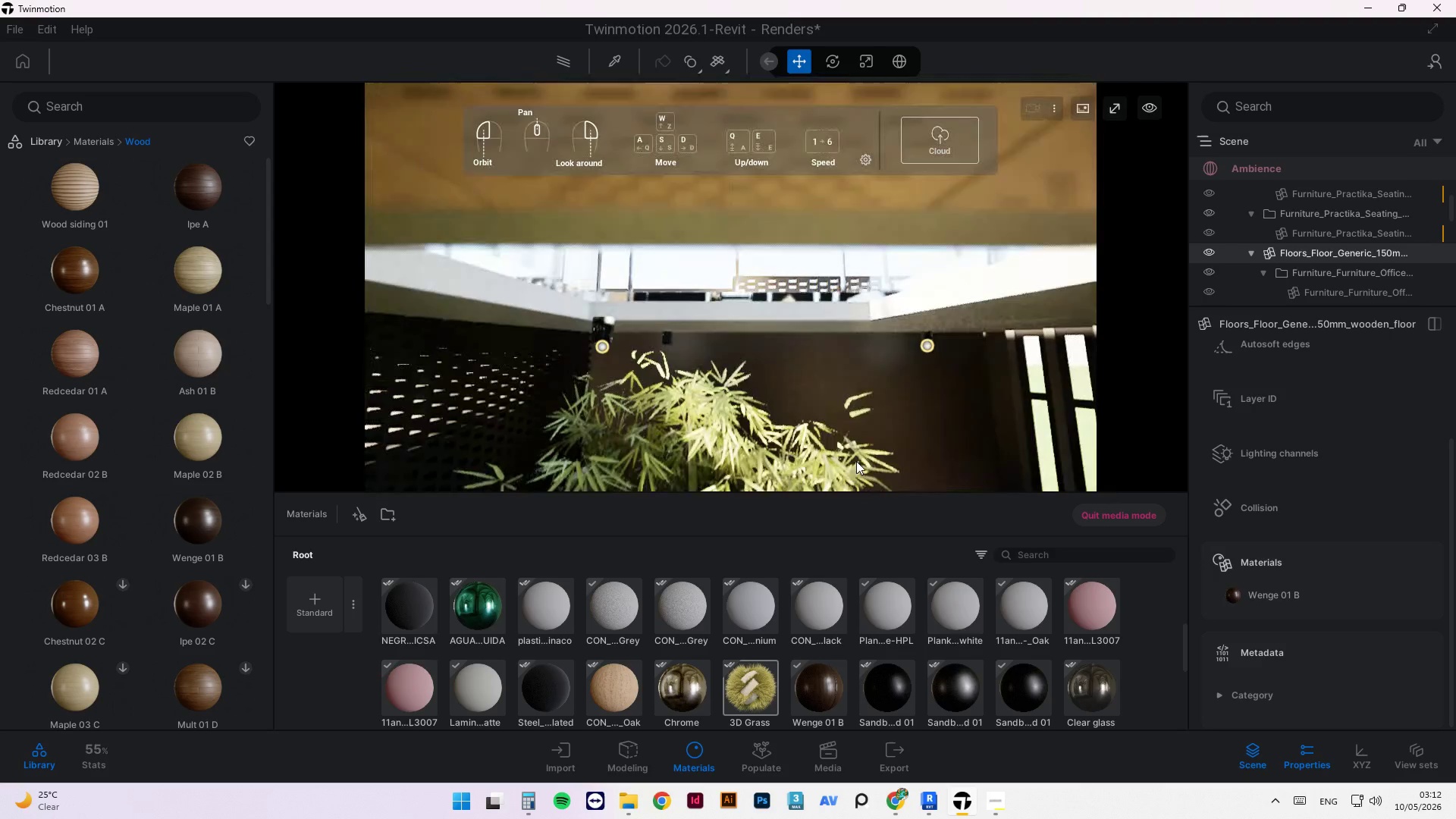 
left_click([595, 285])
 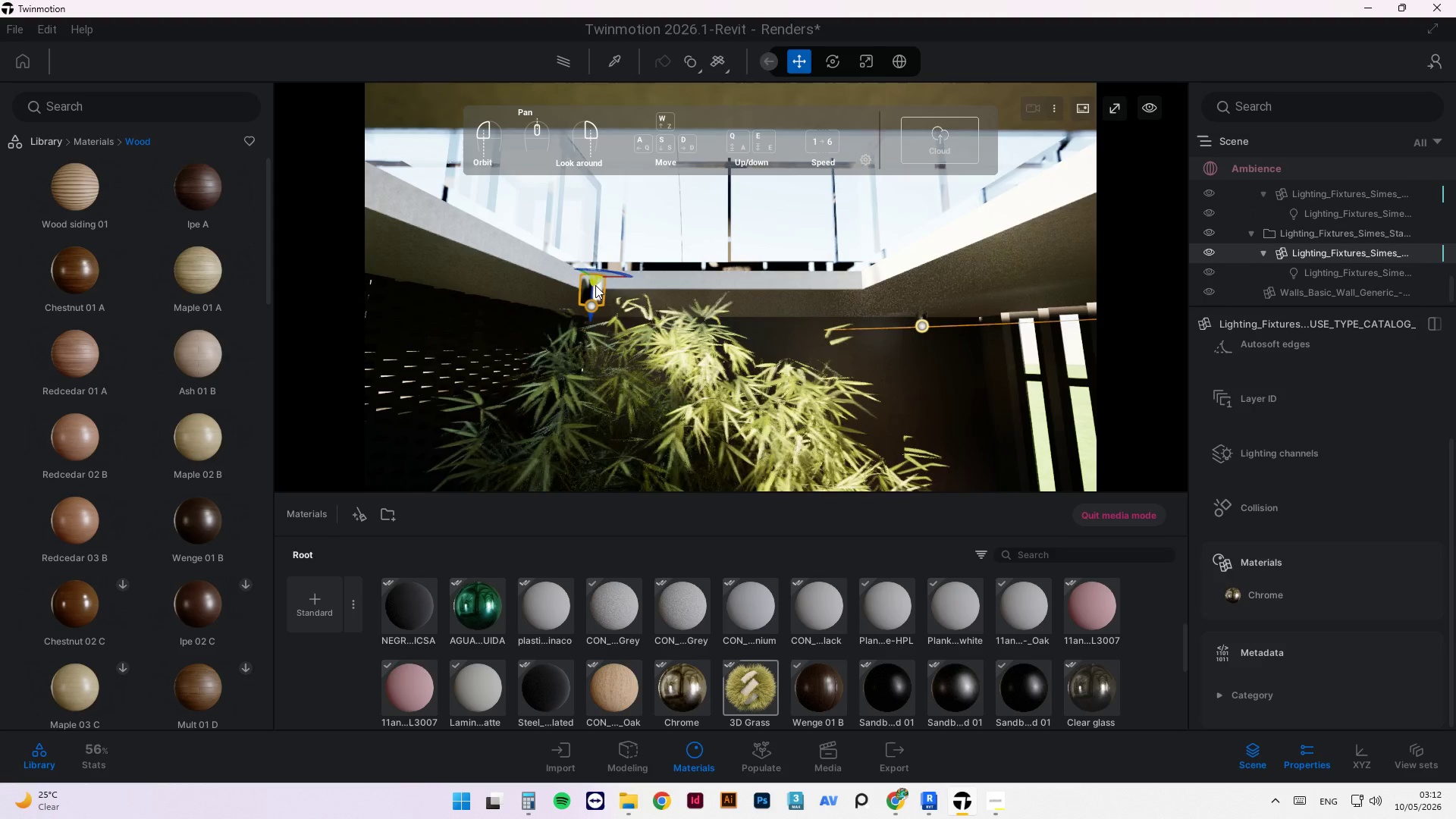 
key(Delete)
 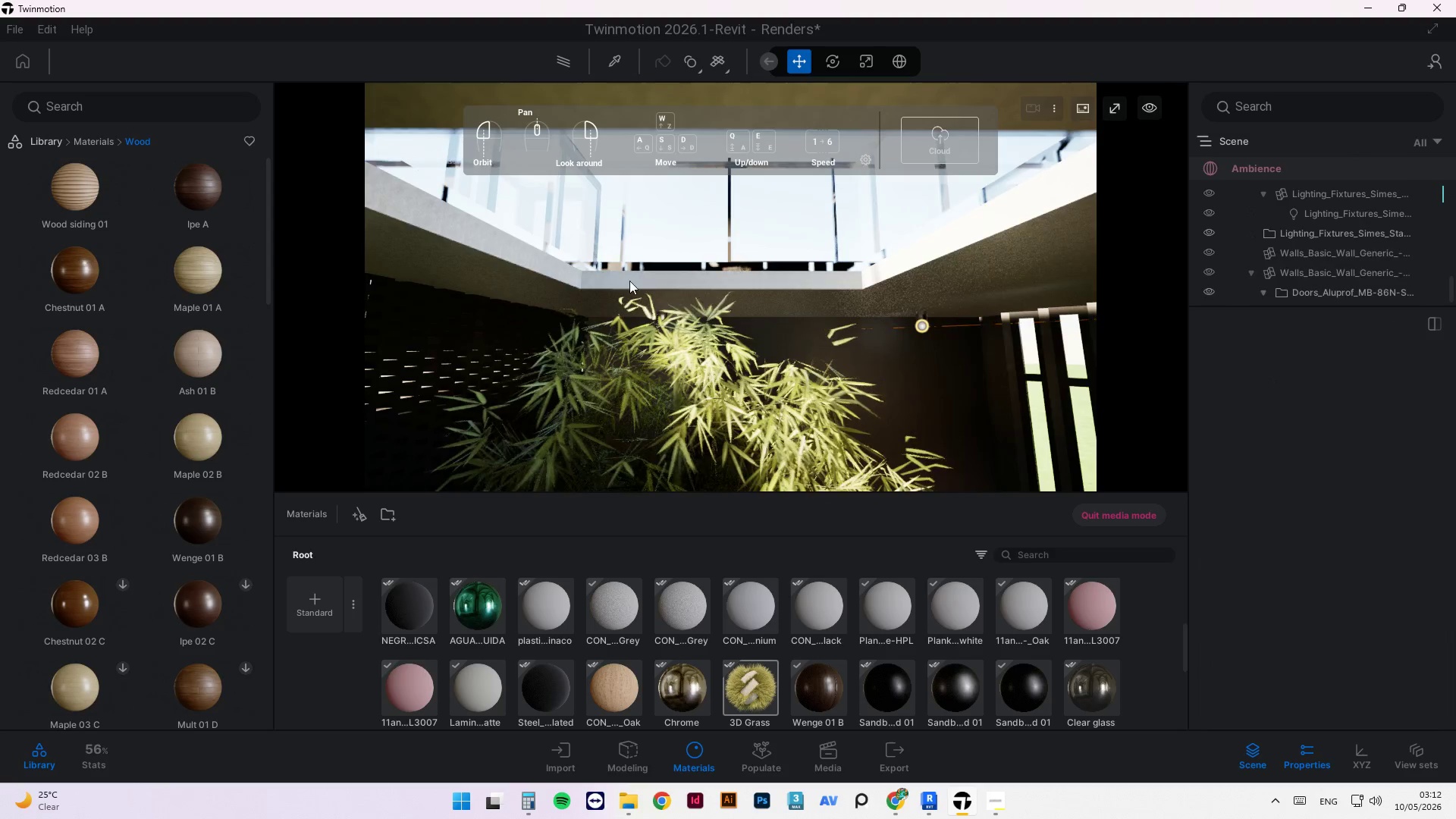 
scroll: coordinate [632, 284], scroll_direction: down, amount: 2.0
 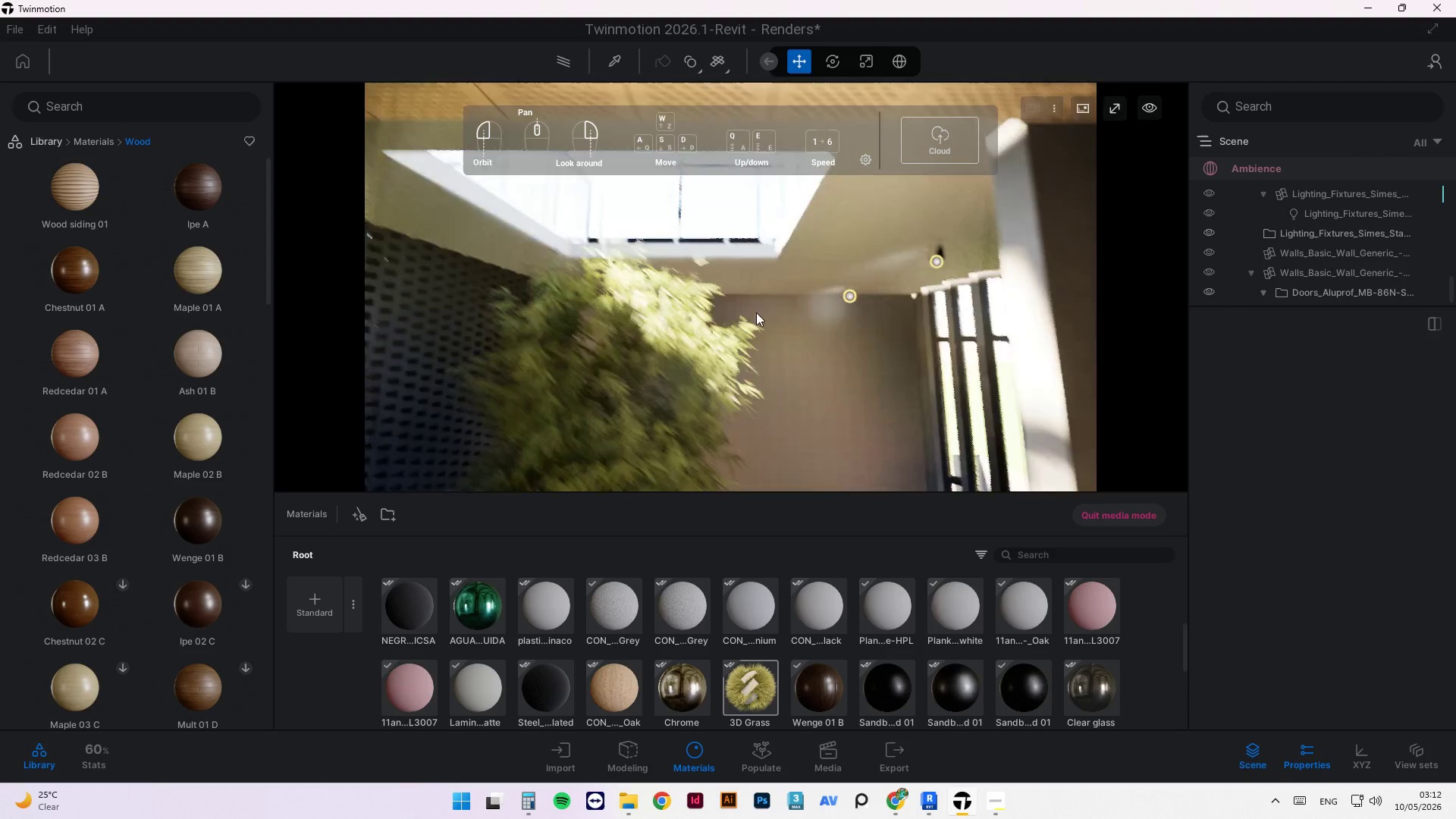 
wait(8.21)
 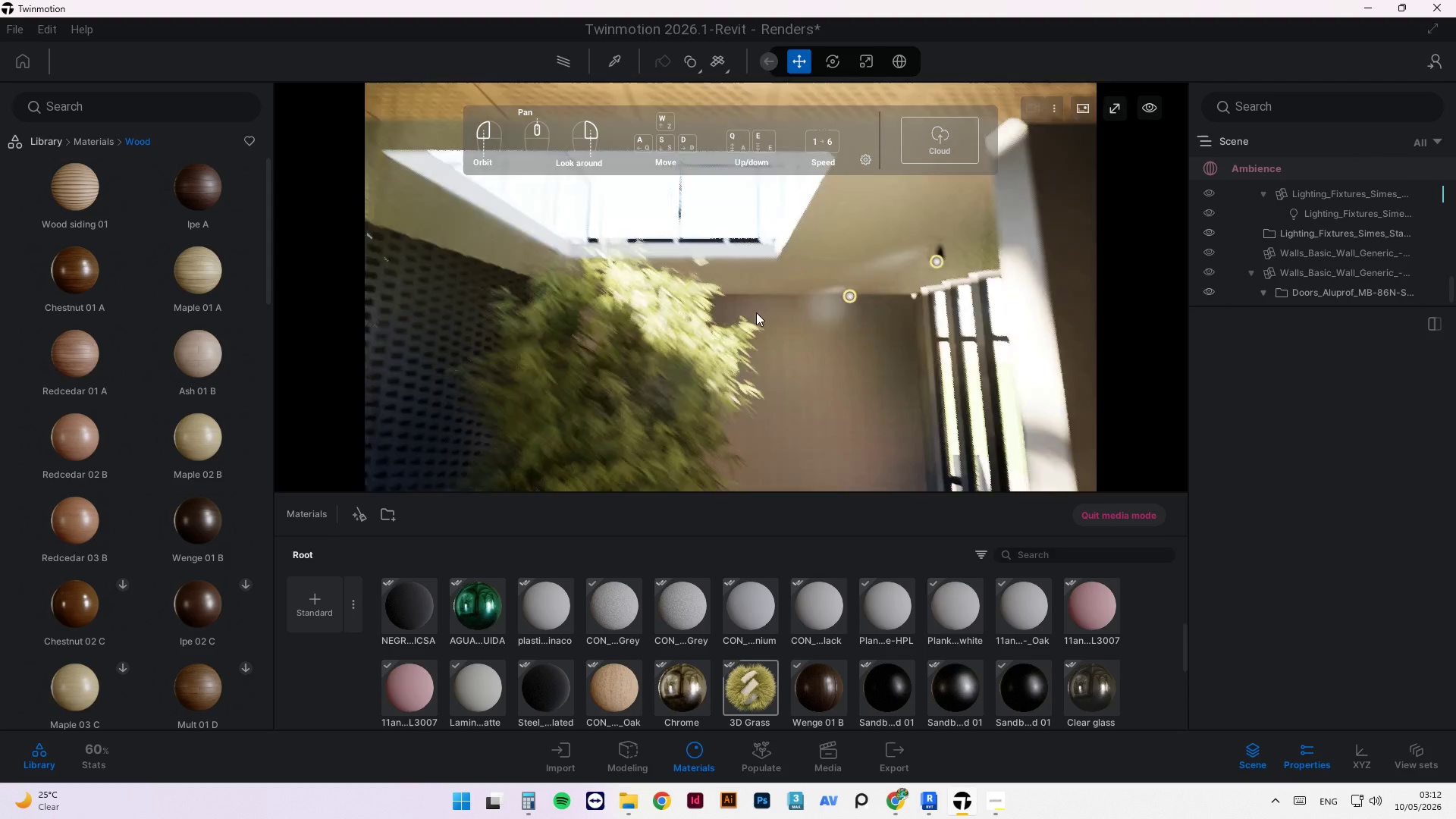 
scroll: coordinate [877, 314], scroll_direction: down, amount: 7.0
 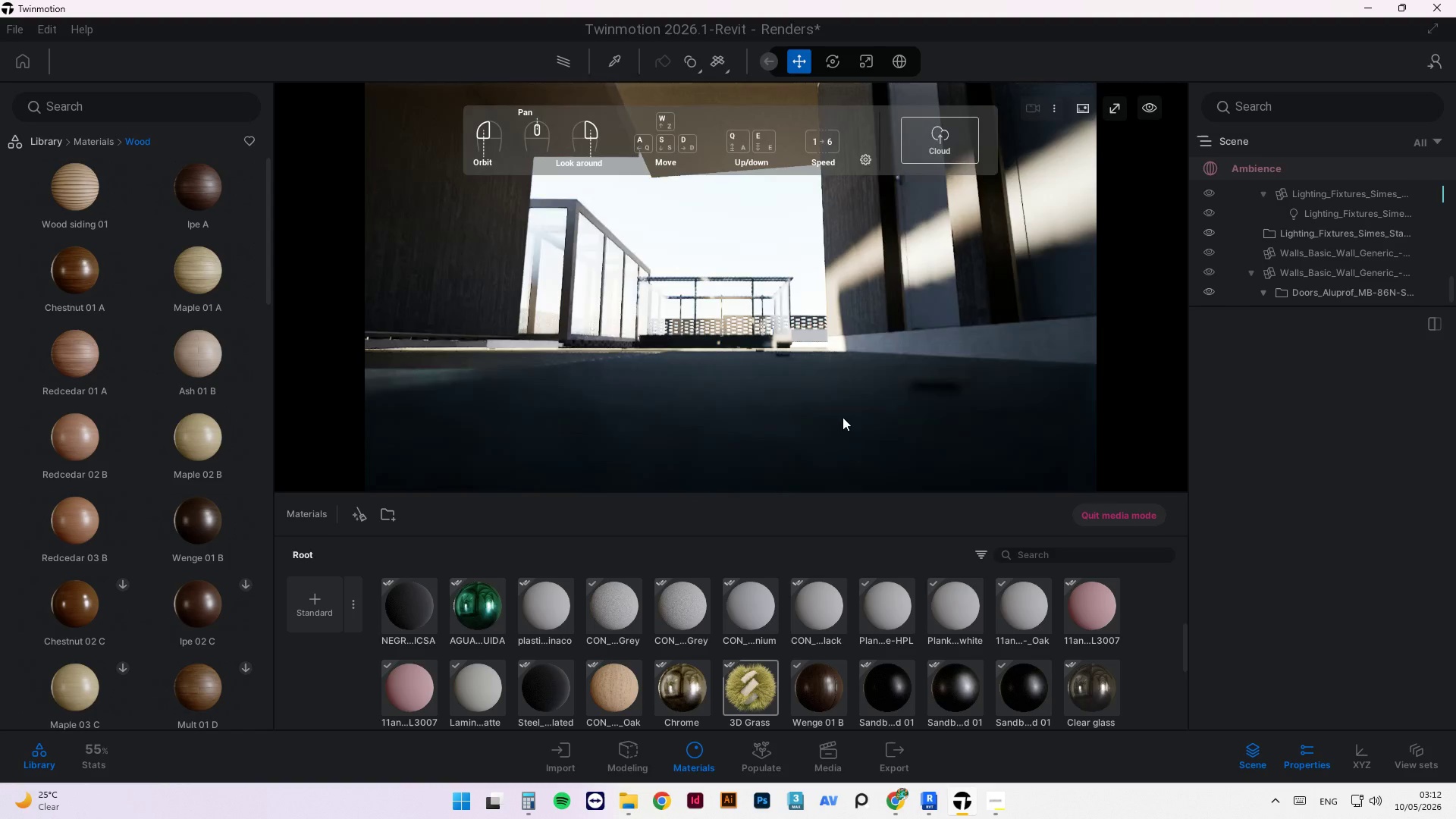 
scroll: coordinate [901, 390], scroll_direction: up, amount: 9.0
 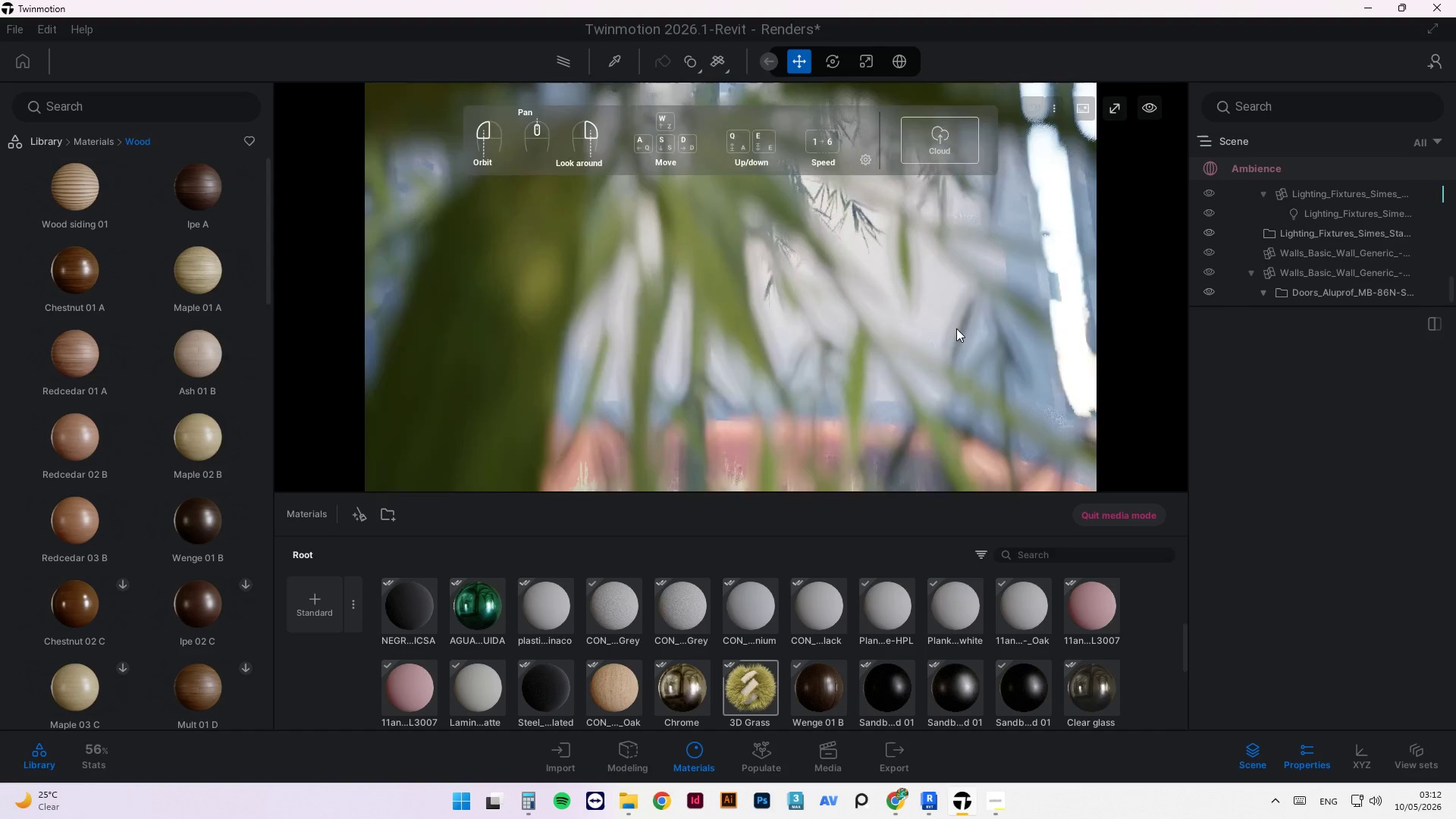 
scroll: coordinate [766, 300], scroll_direction: down, amount: 7.0
 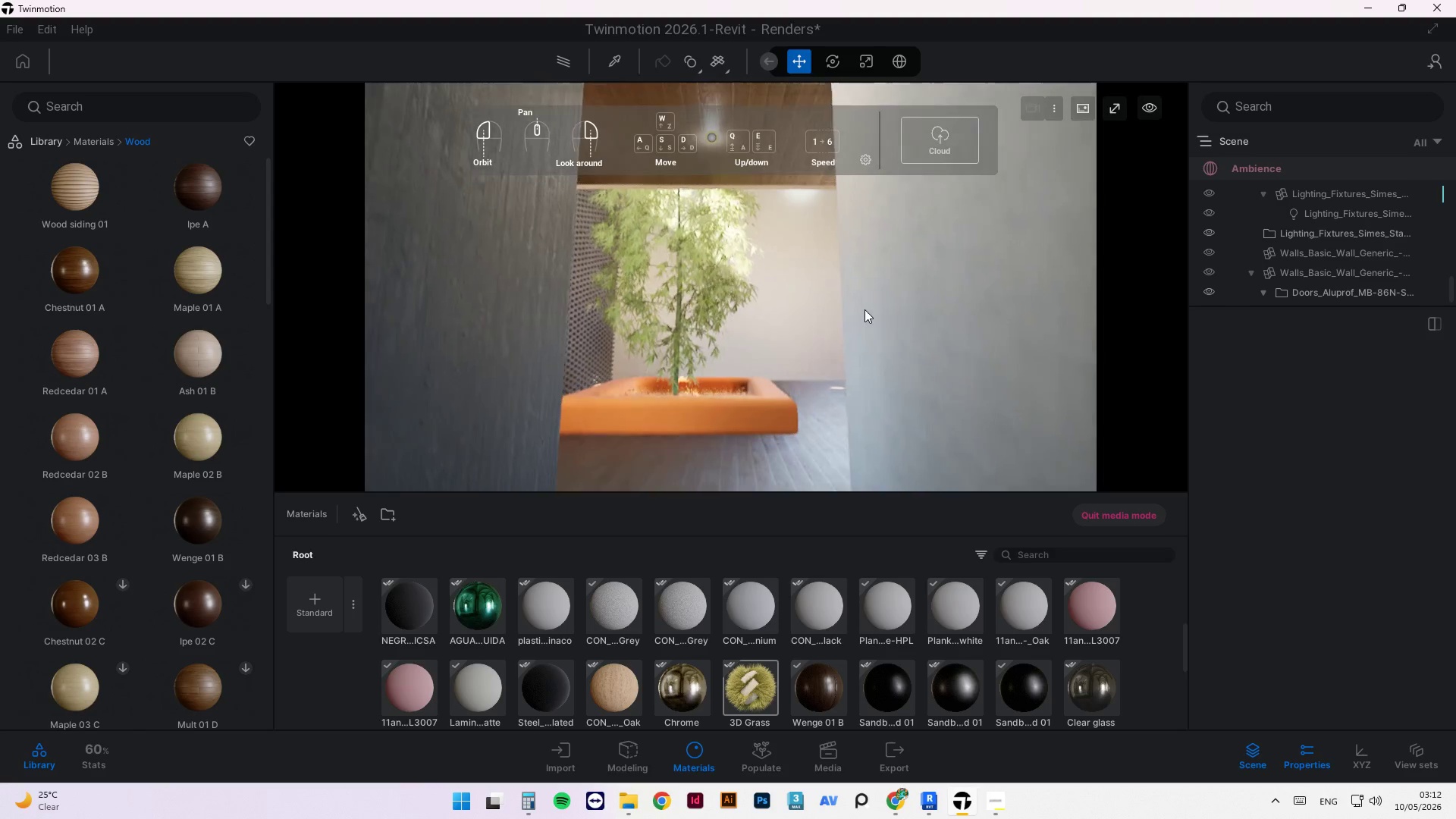 
left_click_drag(start_coordinate=[822, 287], to_coordinate=[826, 305])
 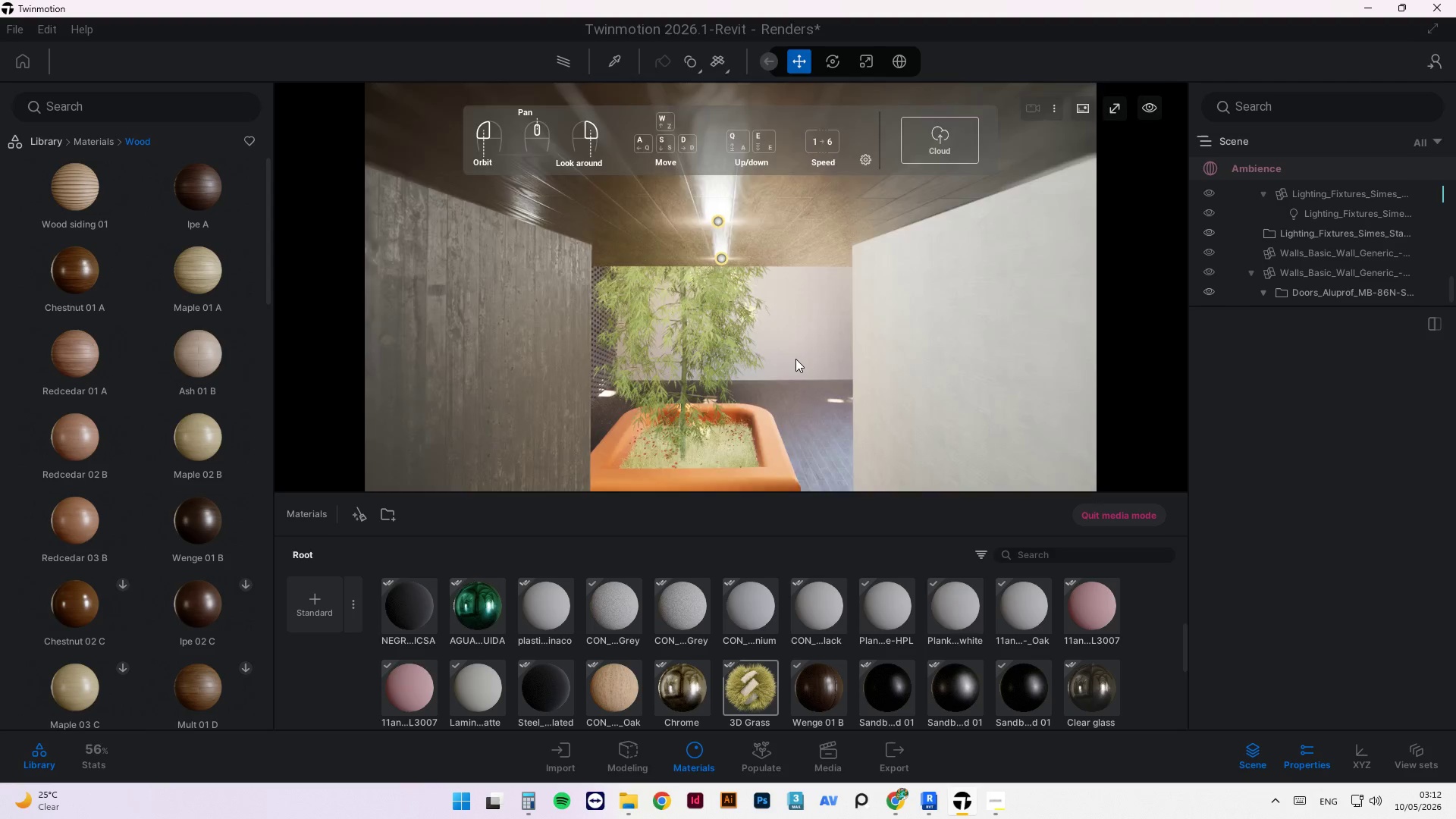 
scroll: coordinate [795, 359], scroll_direction: up, amount: 2.0
 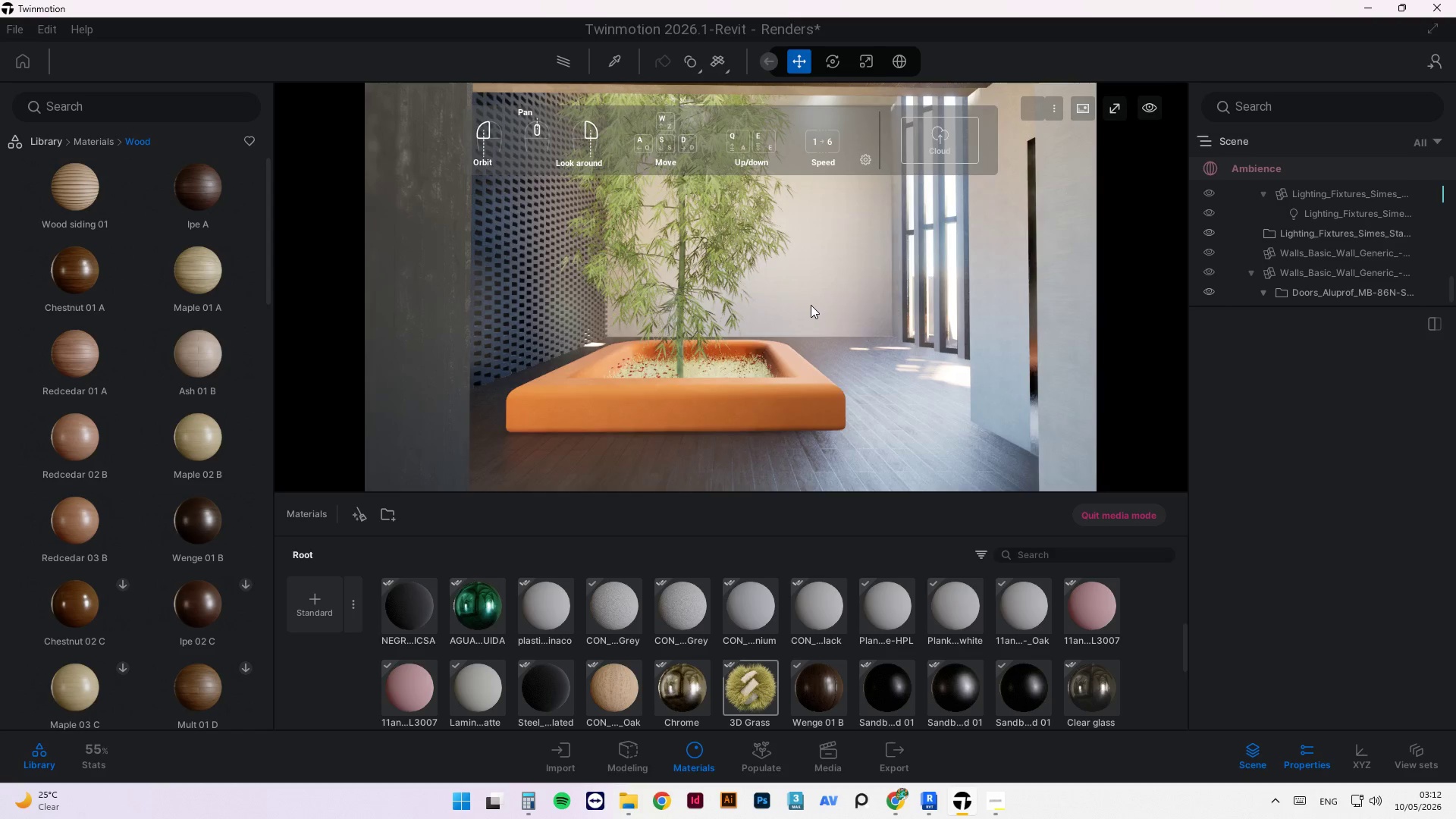 
wait(14.99)
 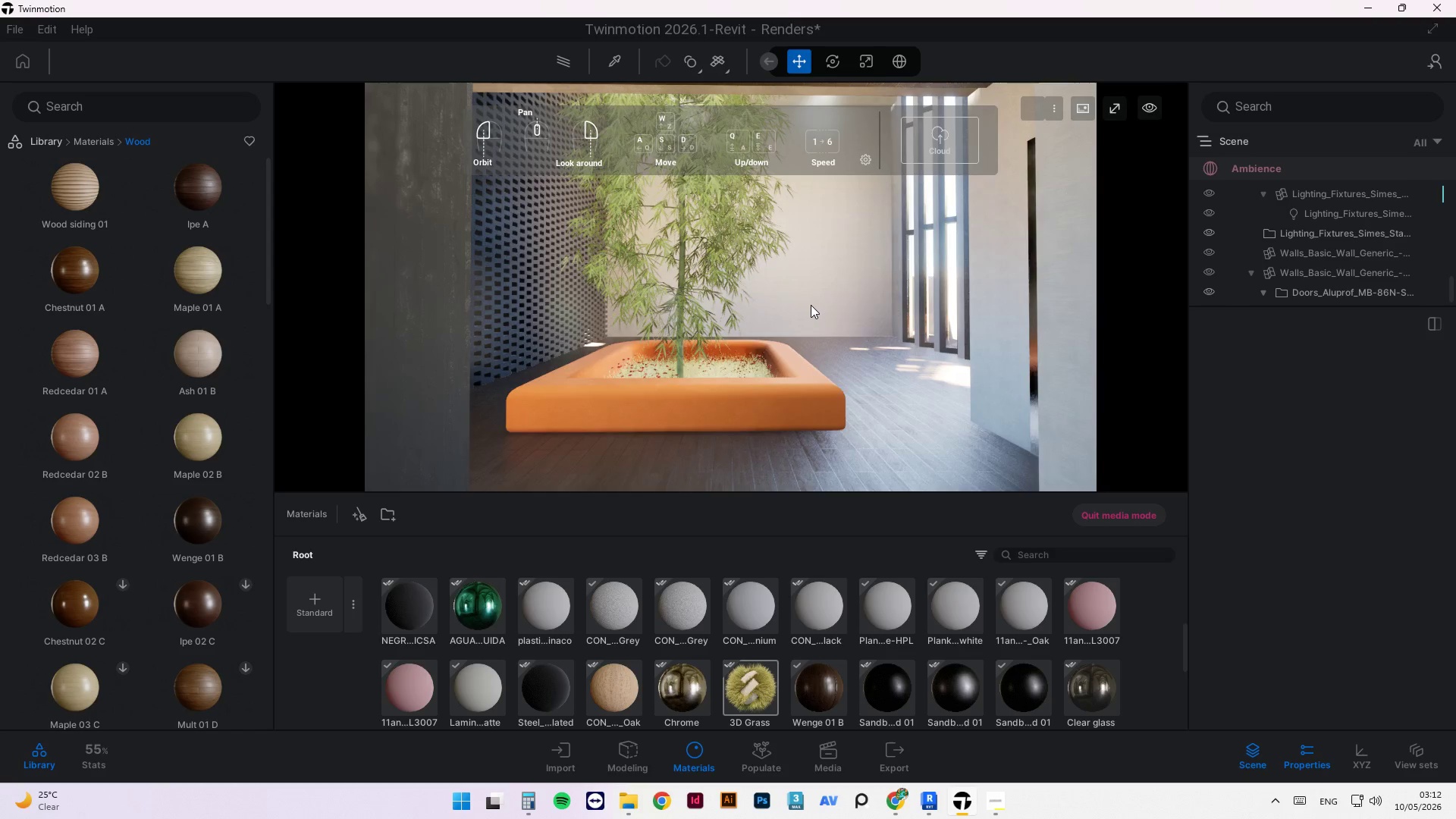 
double_click([65, 387])
 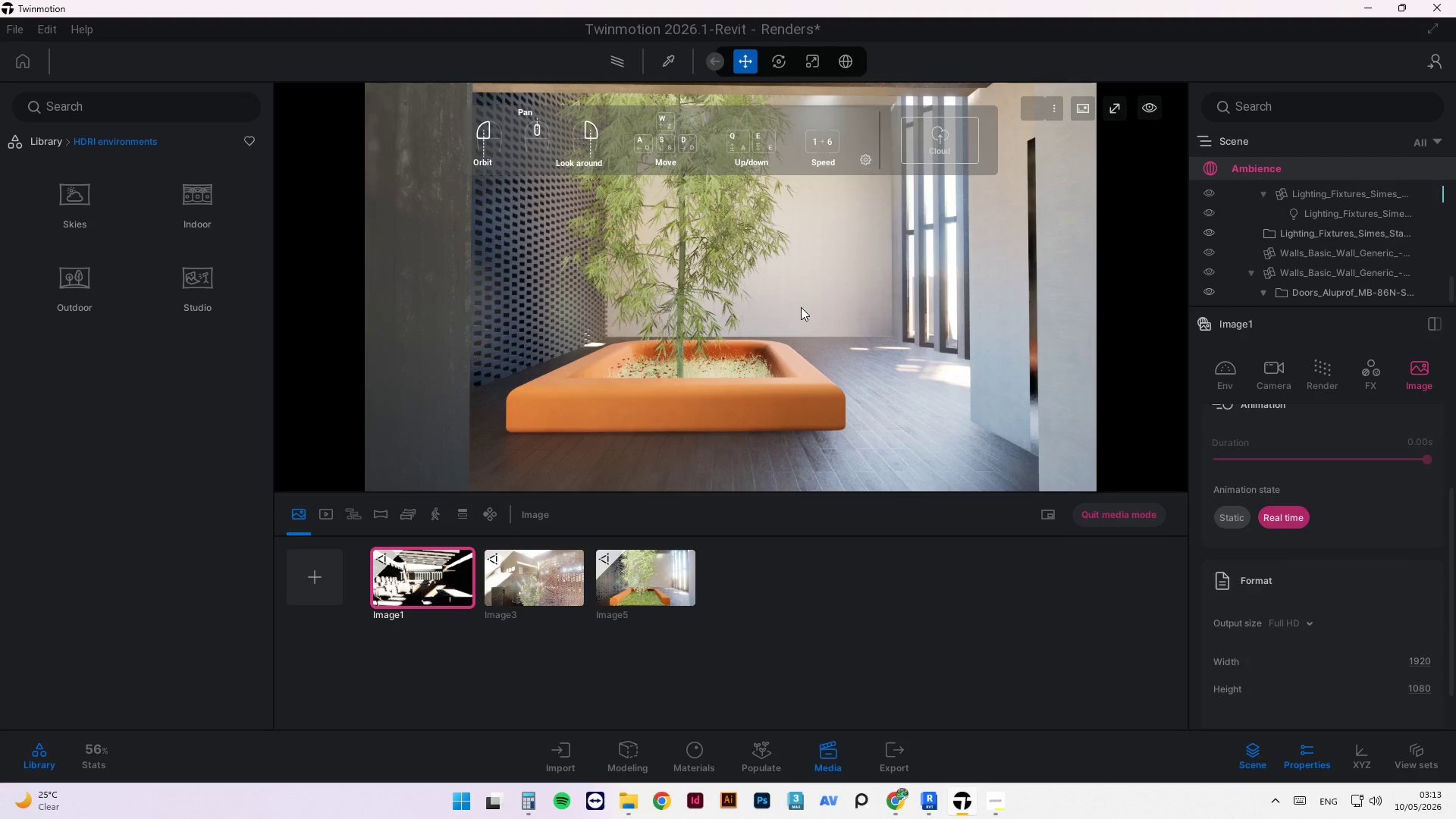 
wait(13.34)
 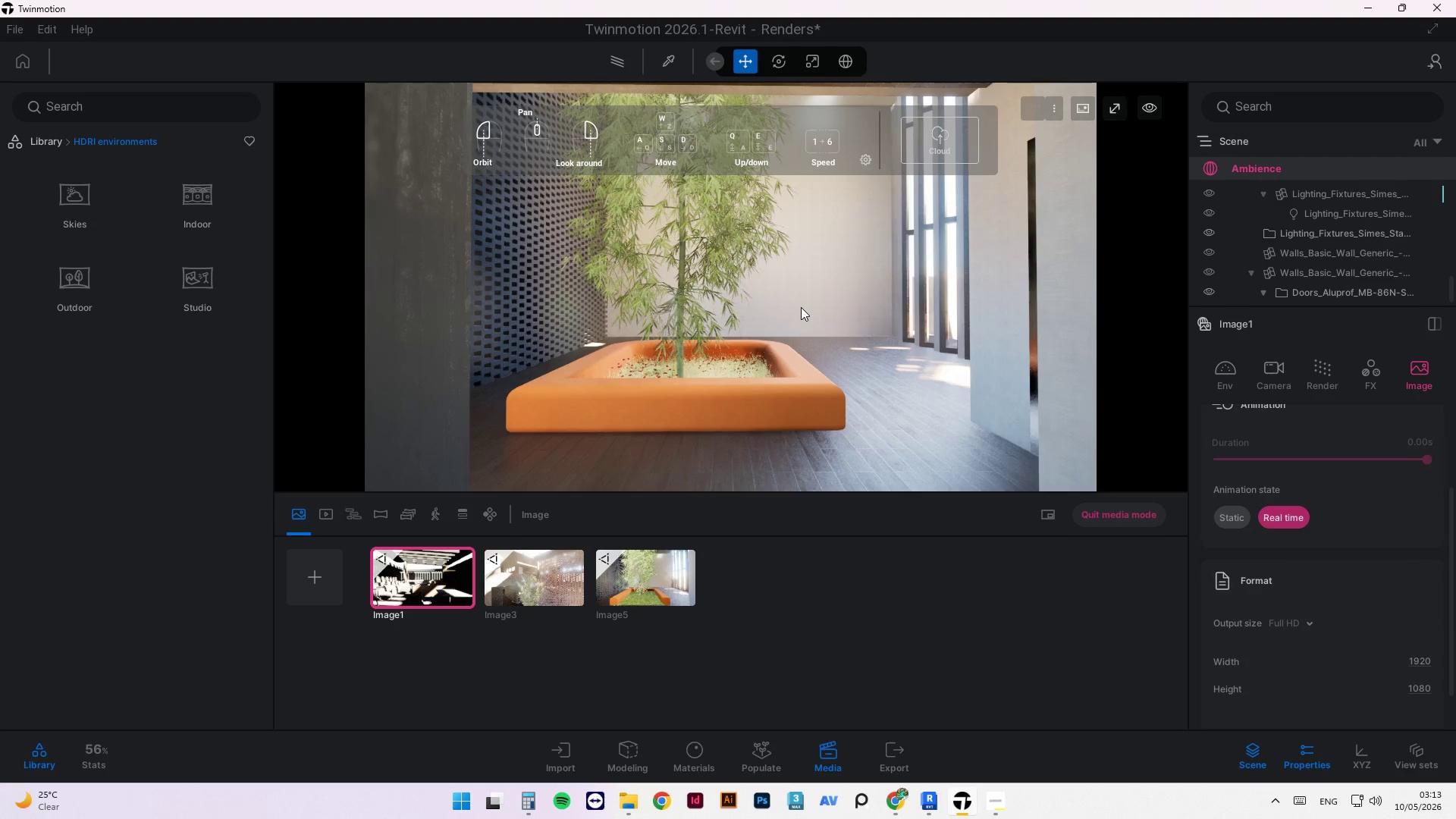 
scroll: coordinate [752, 357], scroll_direction: up, amount: 1.0
 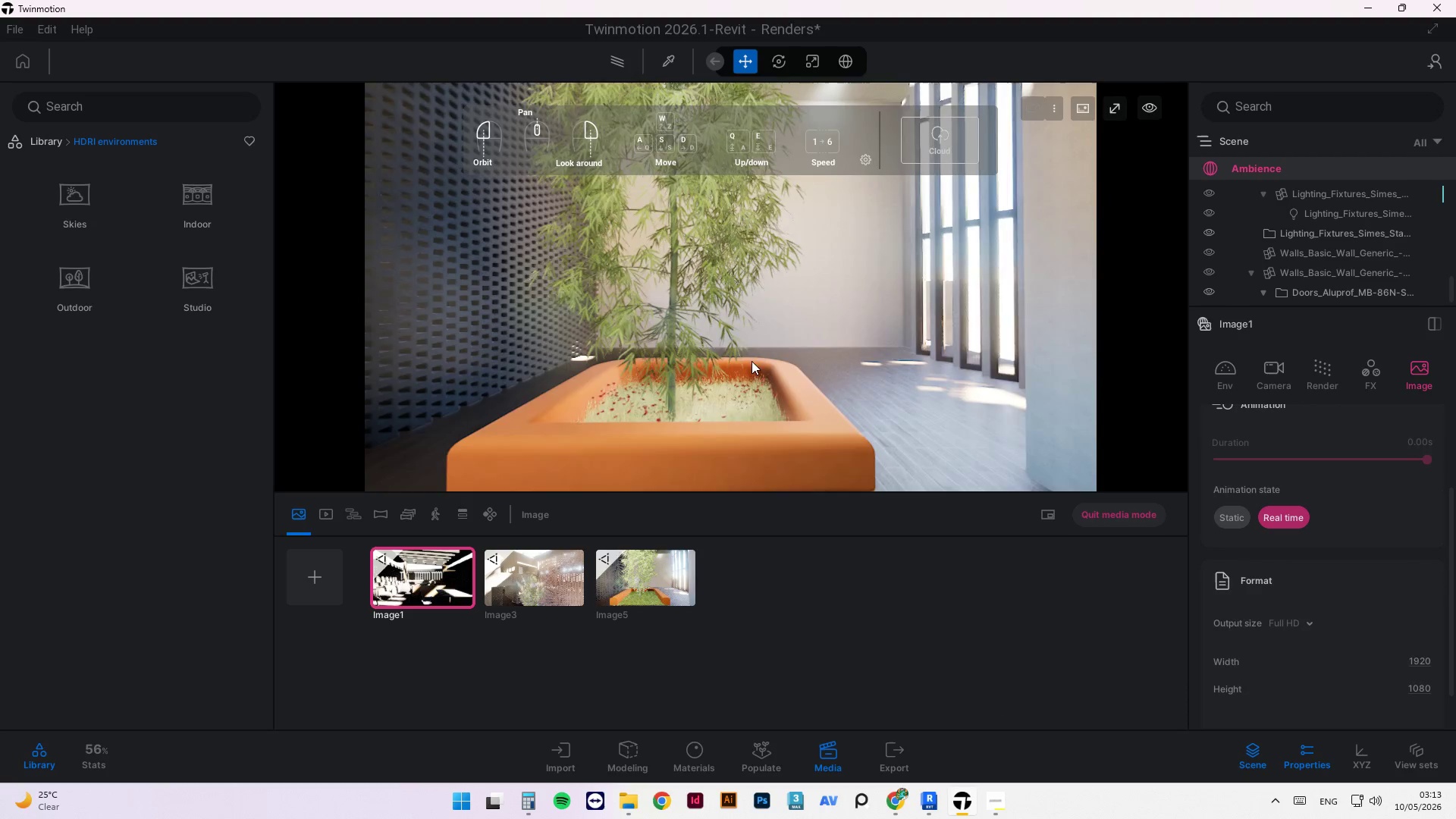 
scroll: coordinate [752, 366], scroll_direction: down, amount: 1.0
 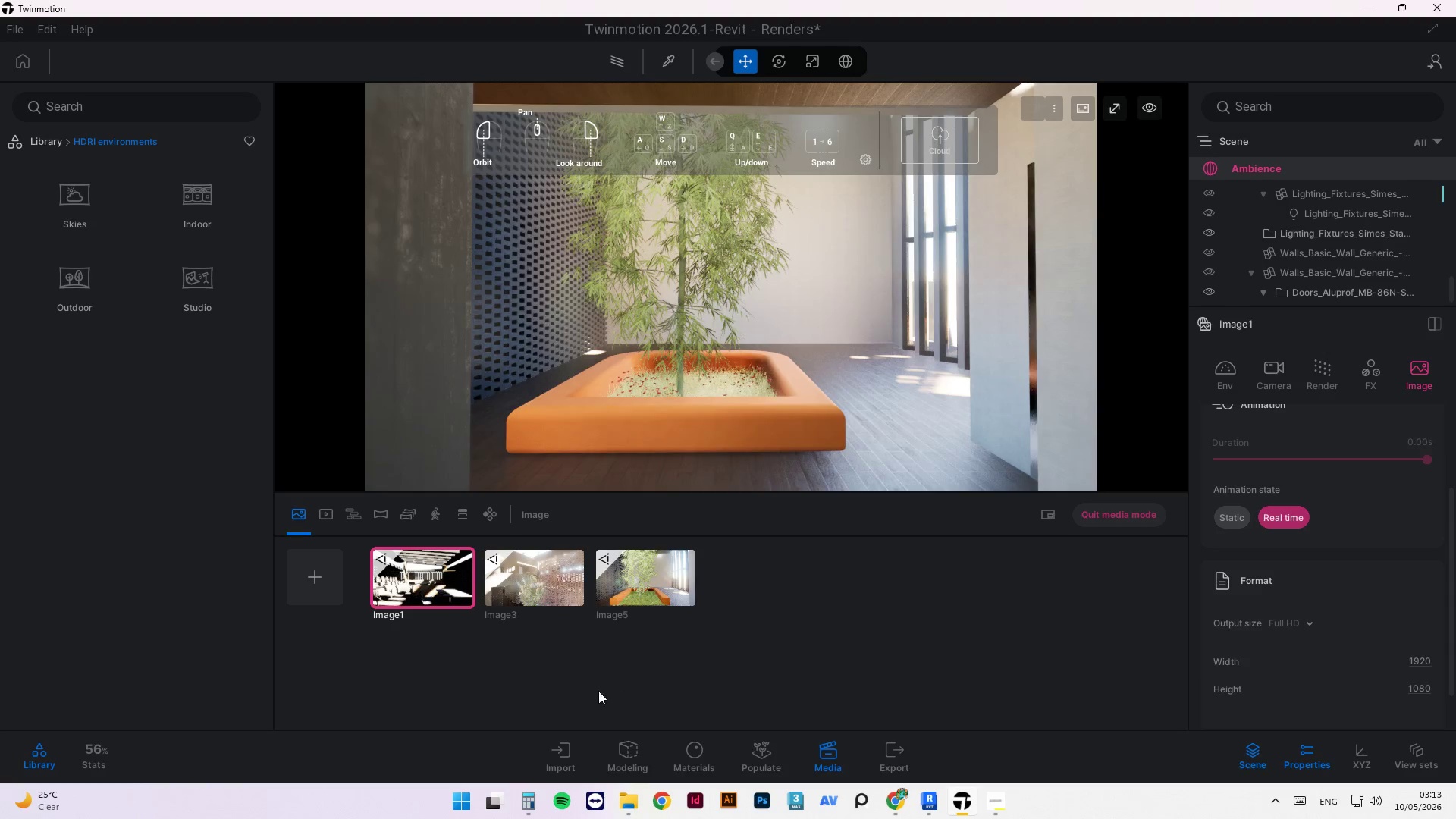 
left_click([293, 566])
 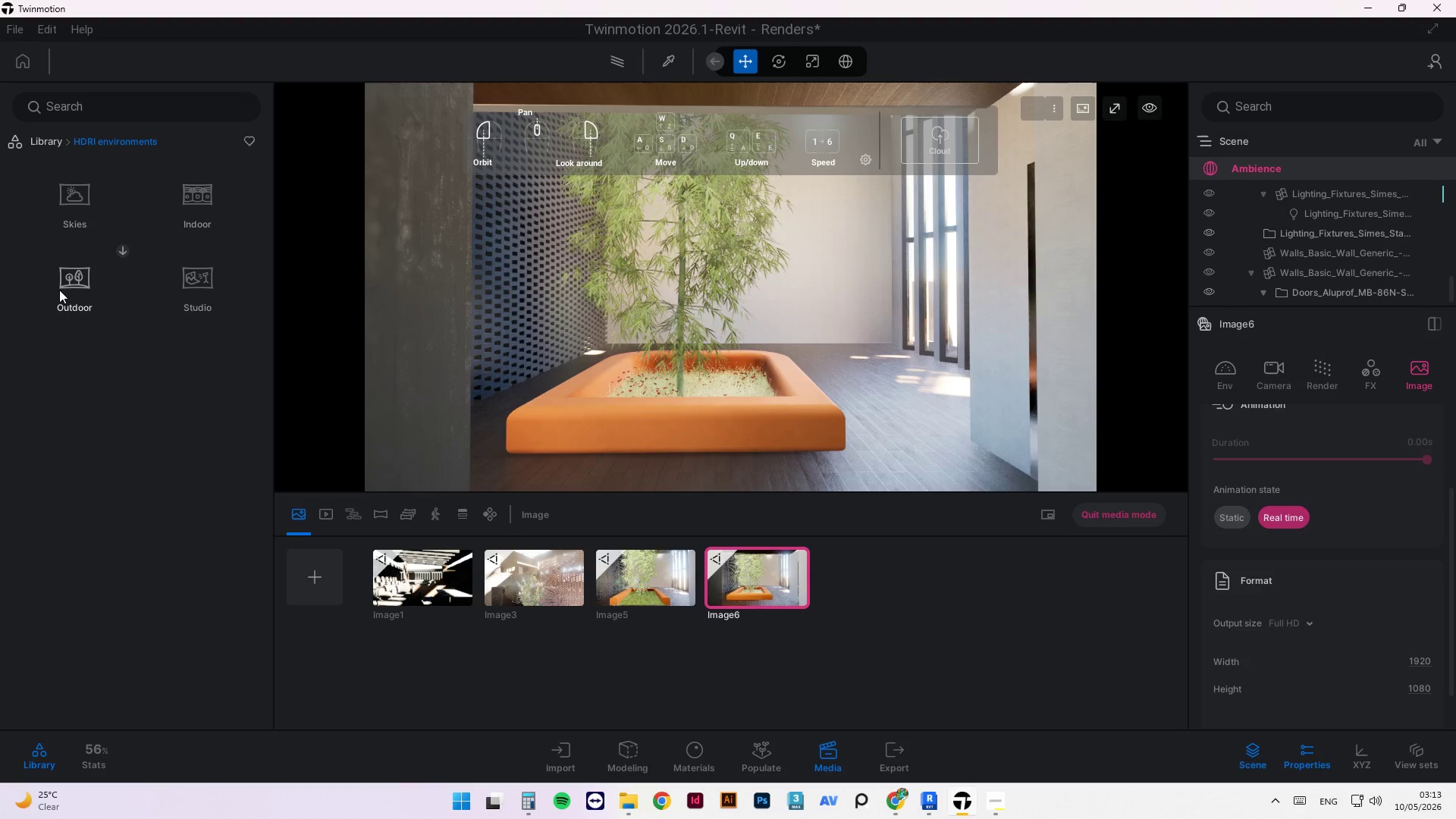 
left_click([75, 293])
 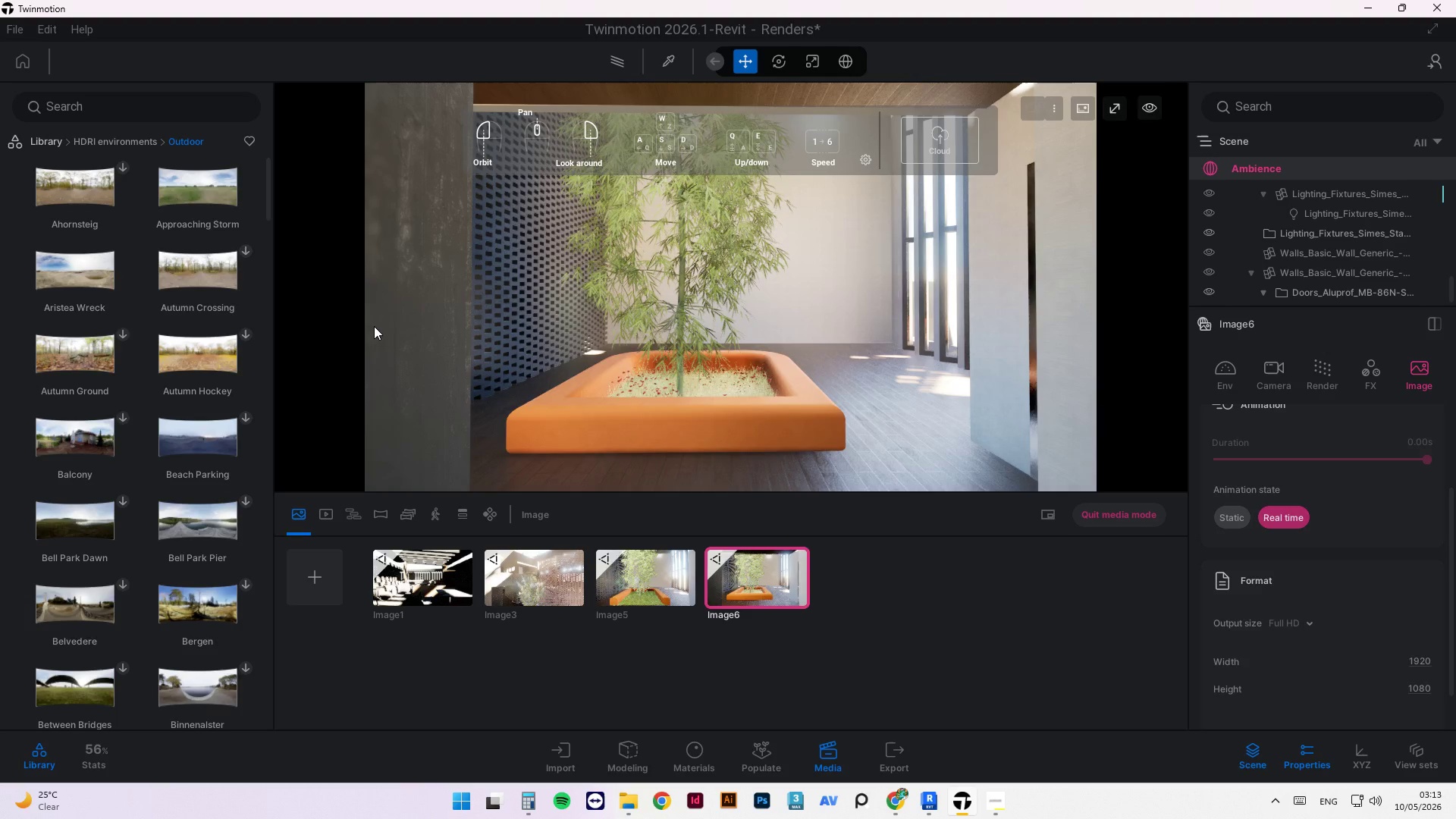 
wait(6.53)
 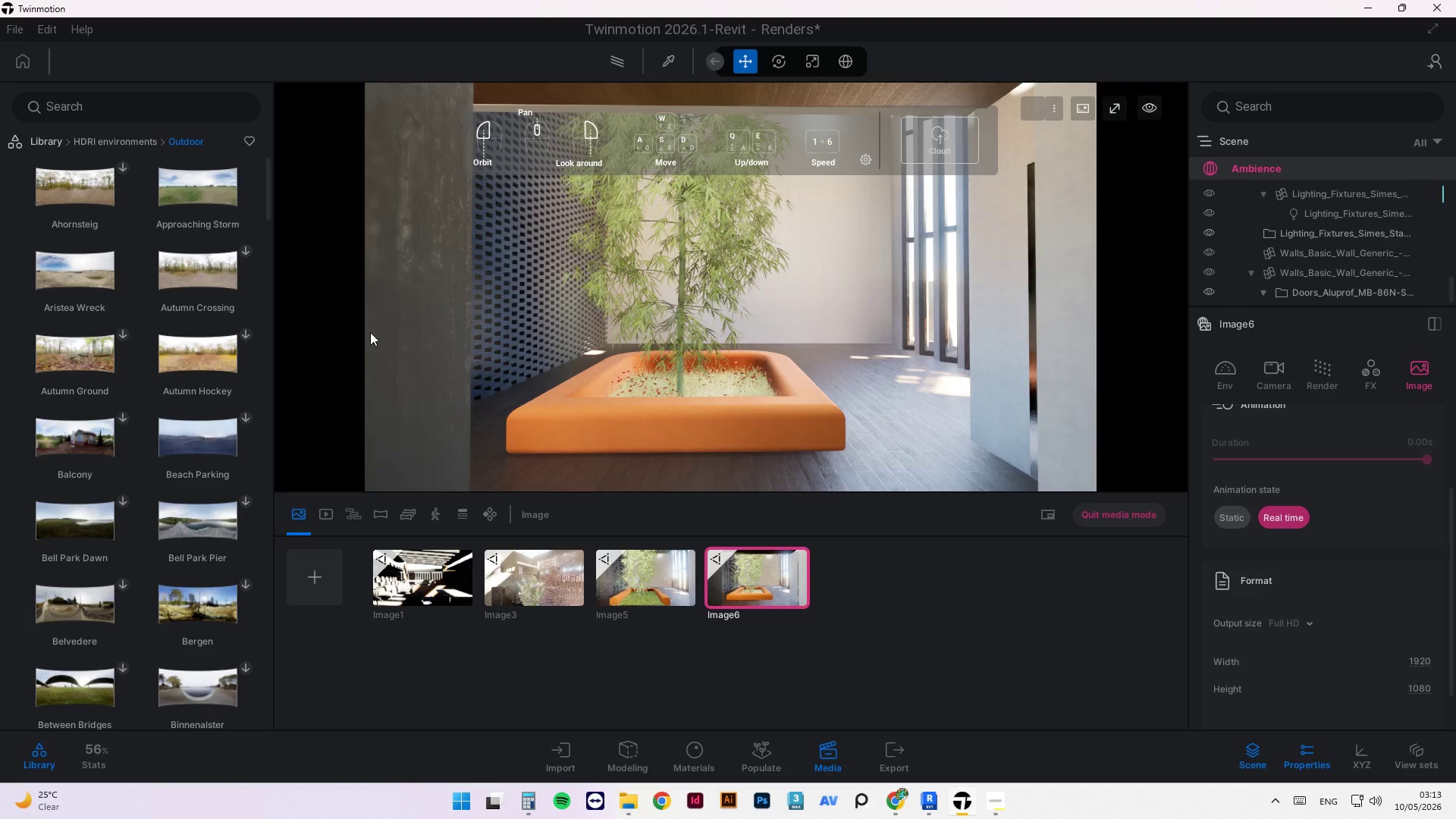 
scroll: coordinate [222, 620], scroll_direction: down, amount: 54.0
 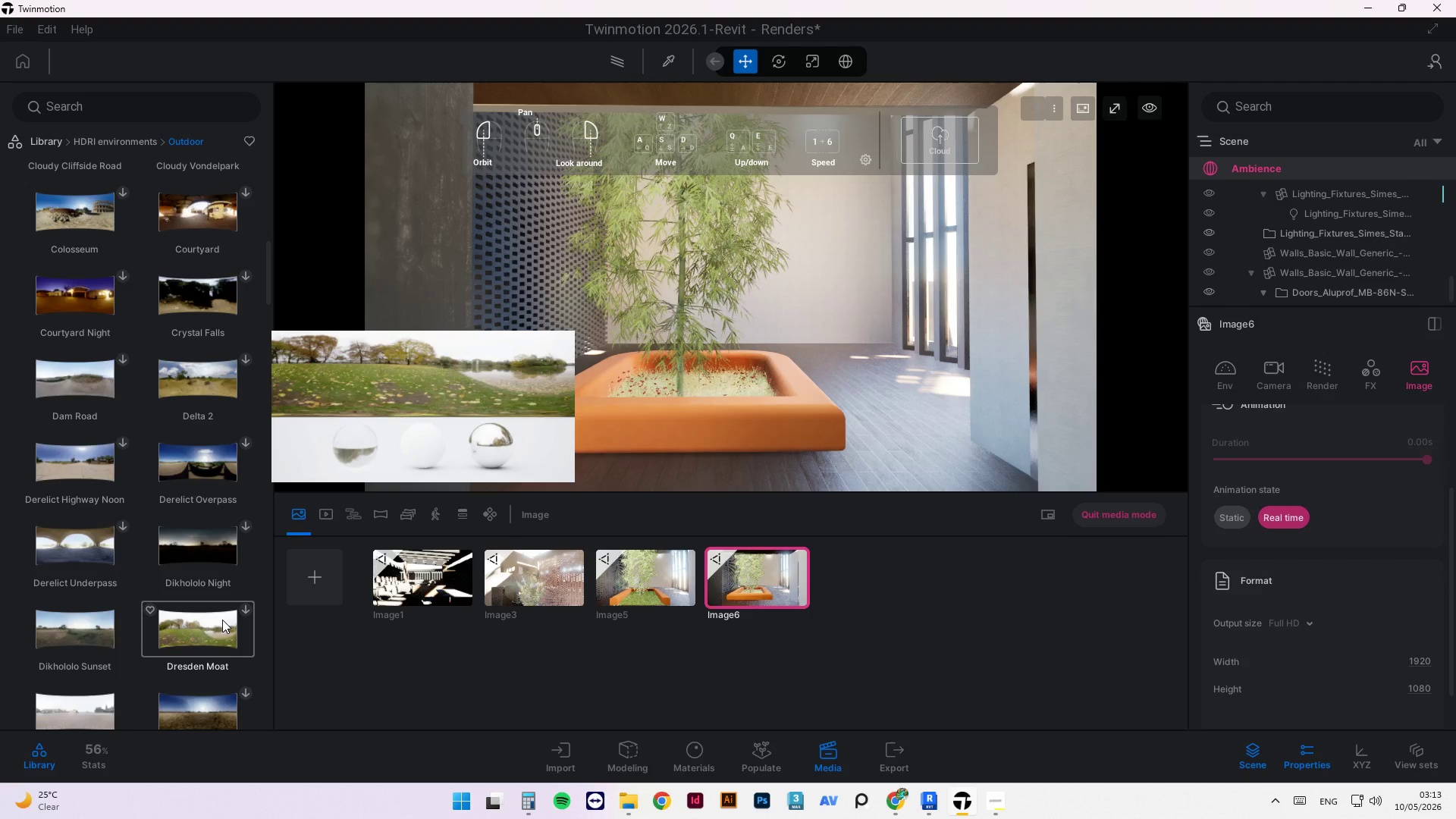 
wait(19.06)
 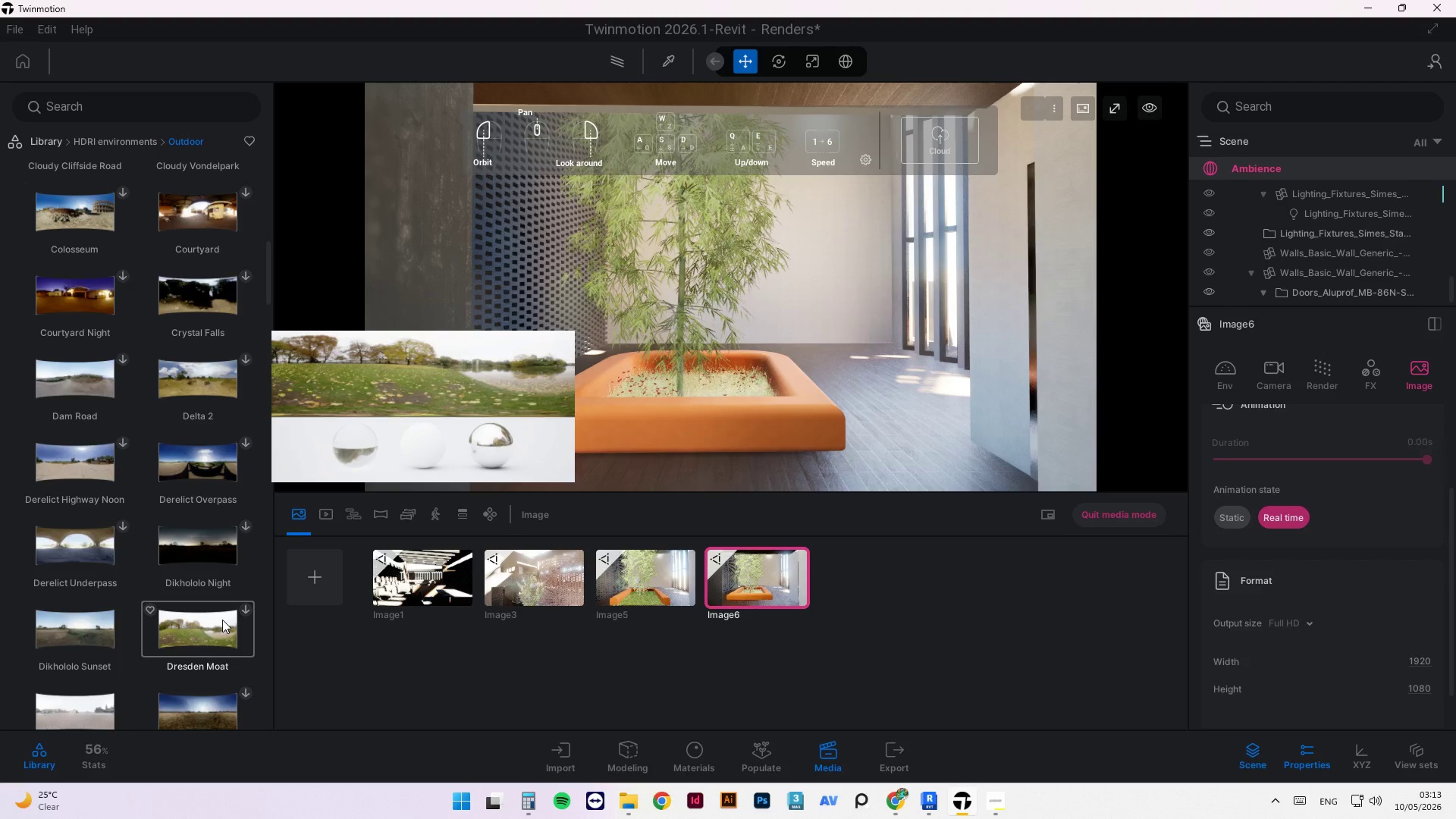 
scroll: coordinate [114, 538], scroll_direction: down, amount: 22.0
 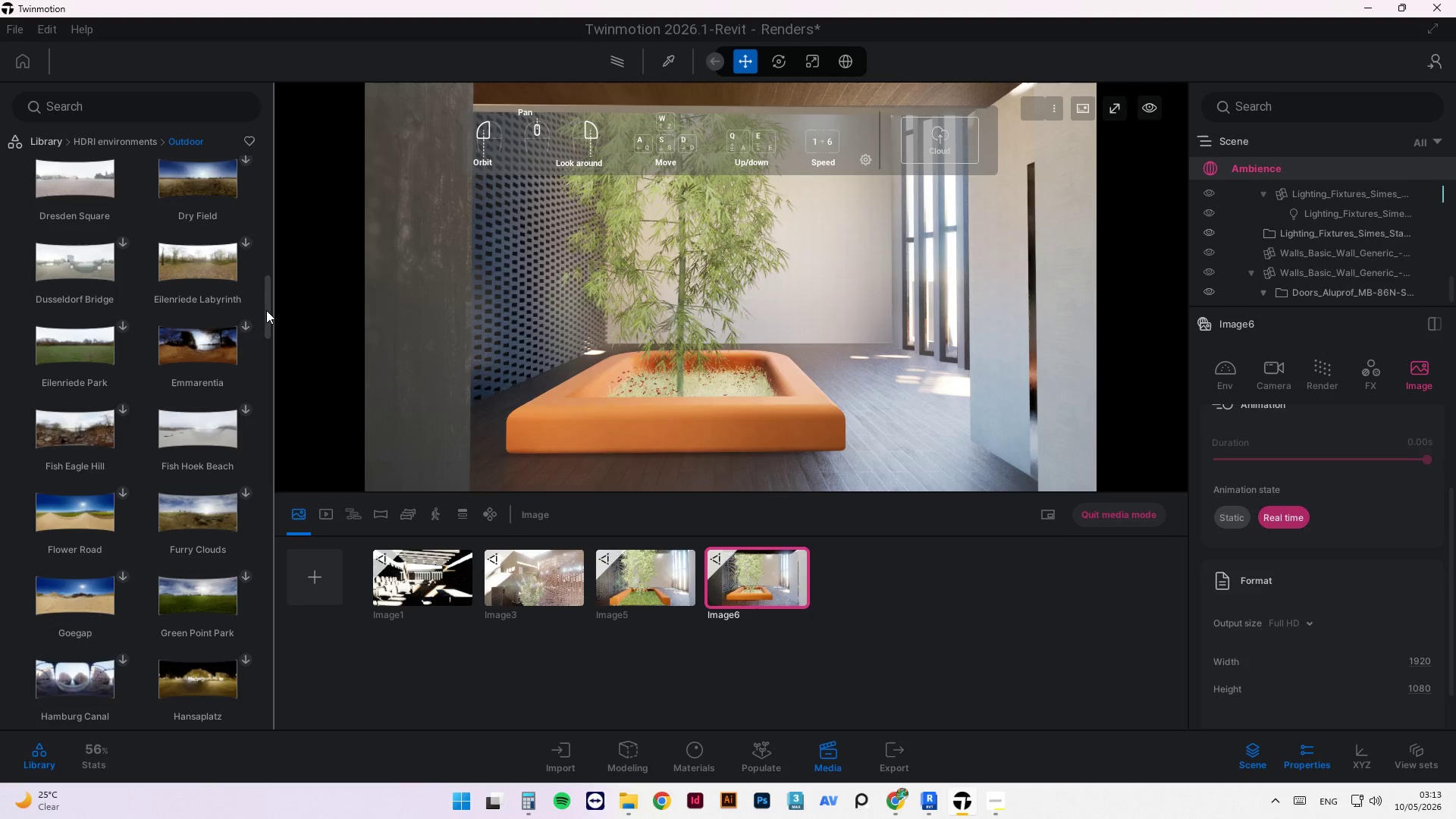 
left_click_drag(start_coordinate=[267, 310], to_coordinate=[283, 610])
 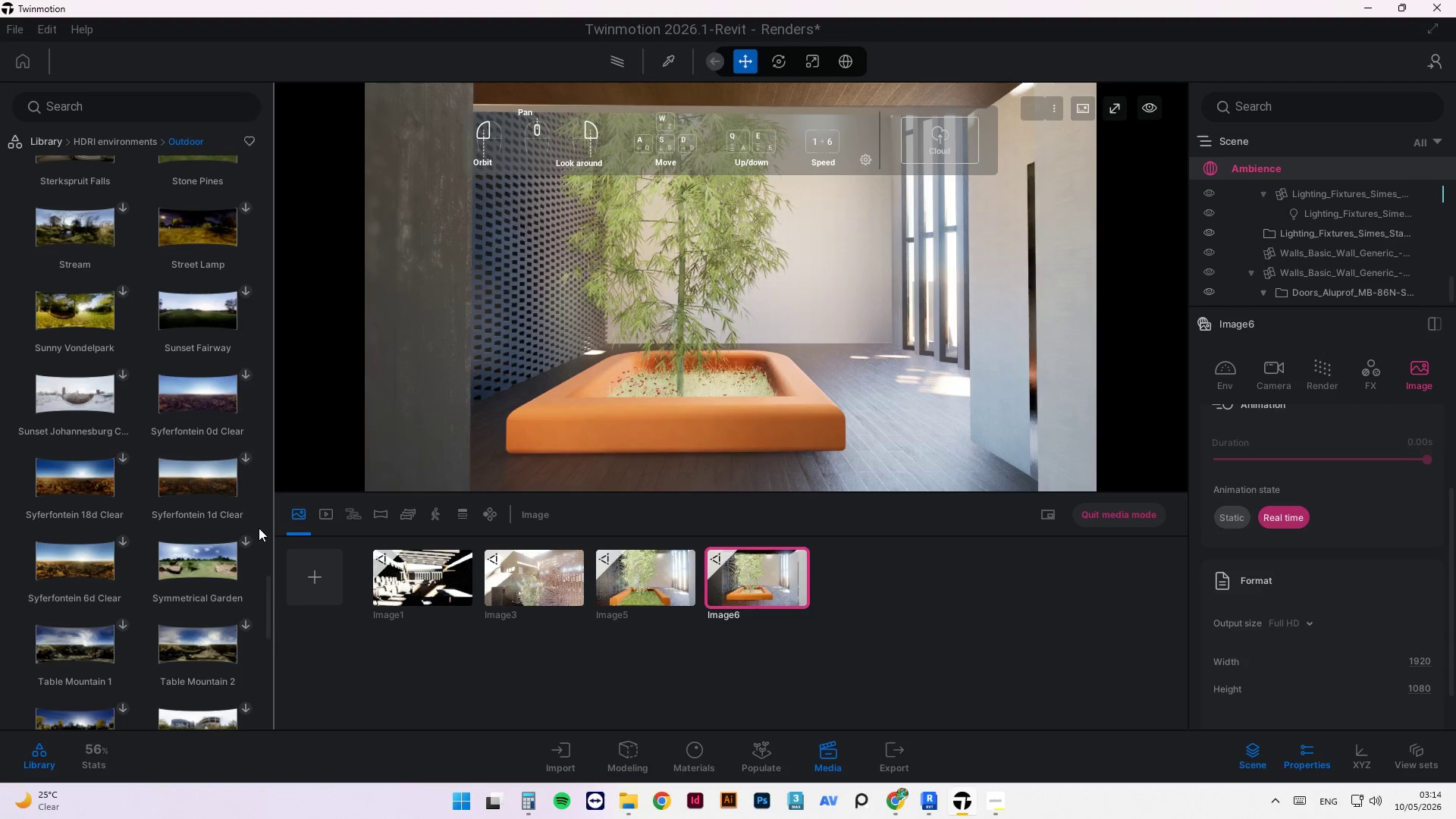 
scroll: coordinate [169, 470], scroll_direction: up, amount: 7.0
 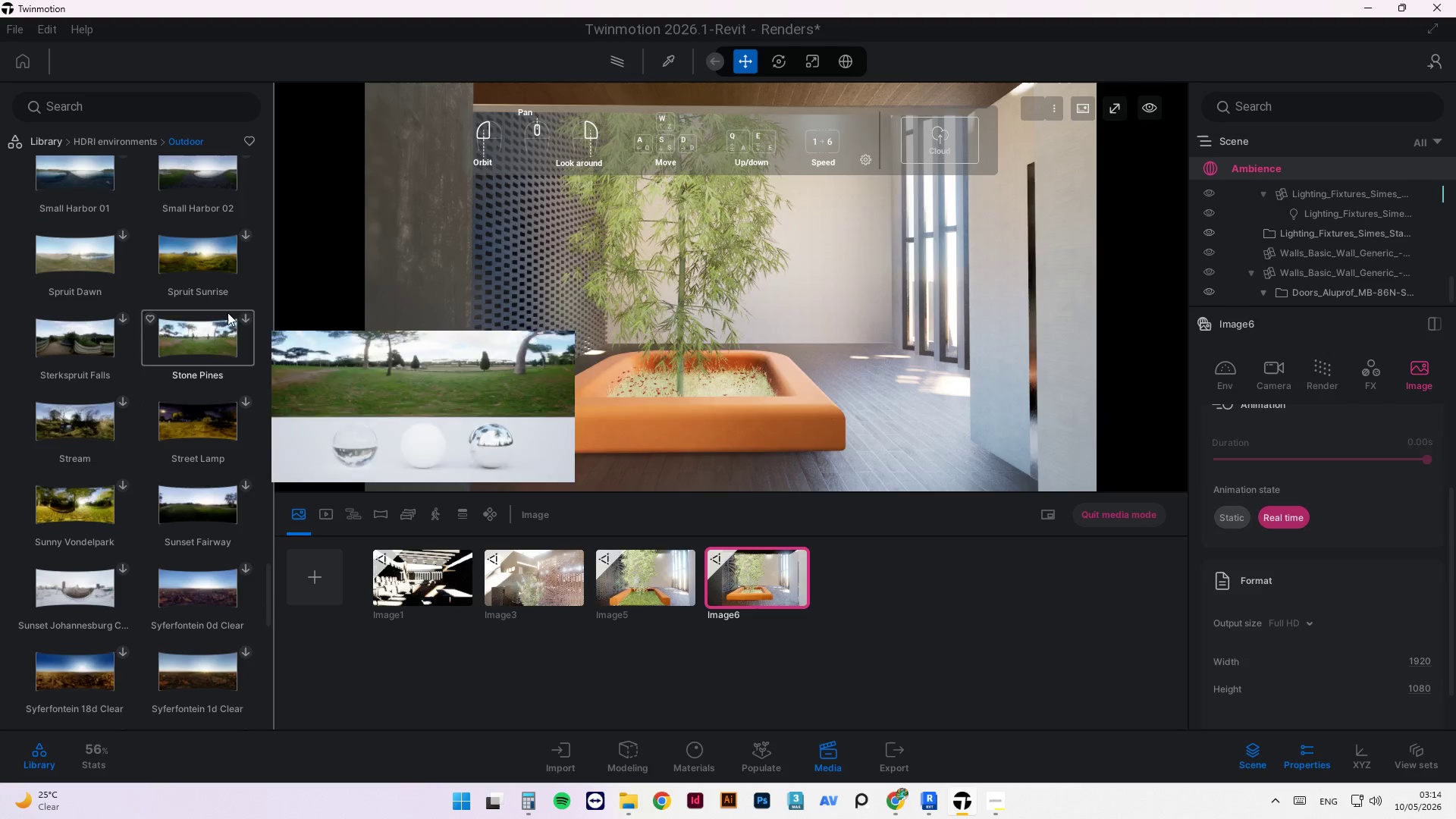 
mouse_move([232, 253])
 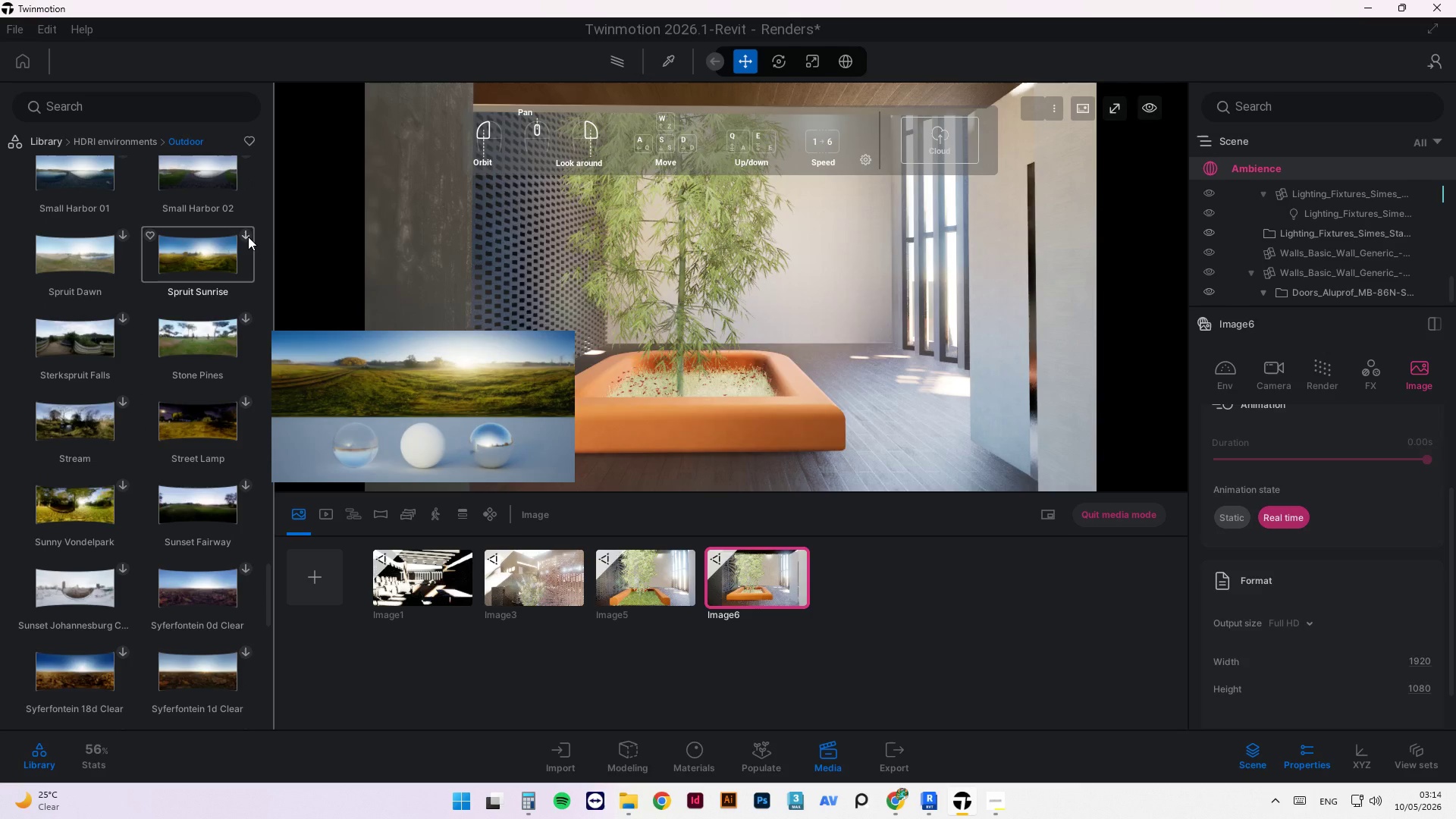 
left_click([248, 237])
 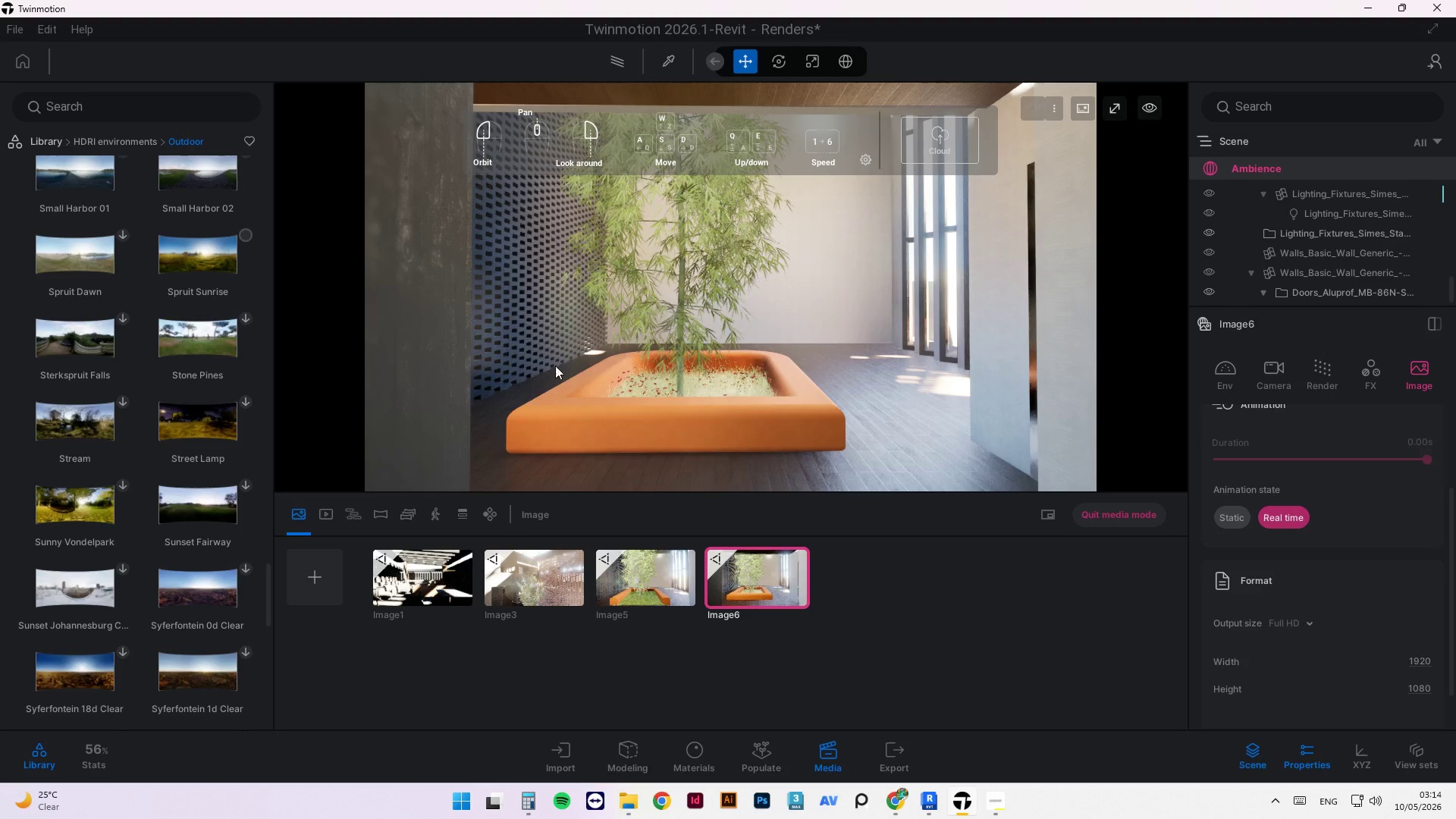 
scroll: coordinate [656, 320], scroll_direction: down, amount: 41.0
 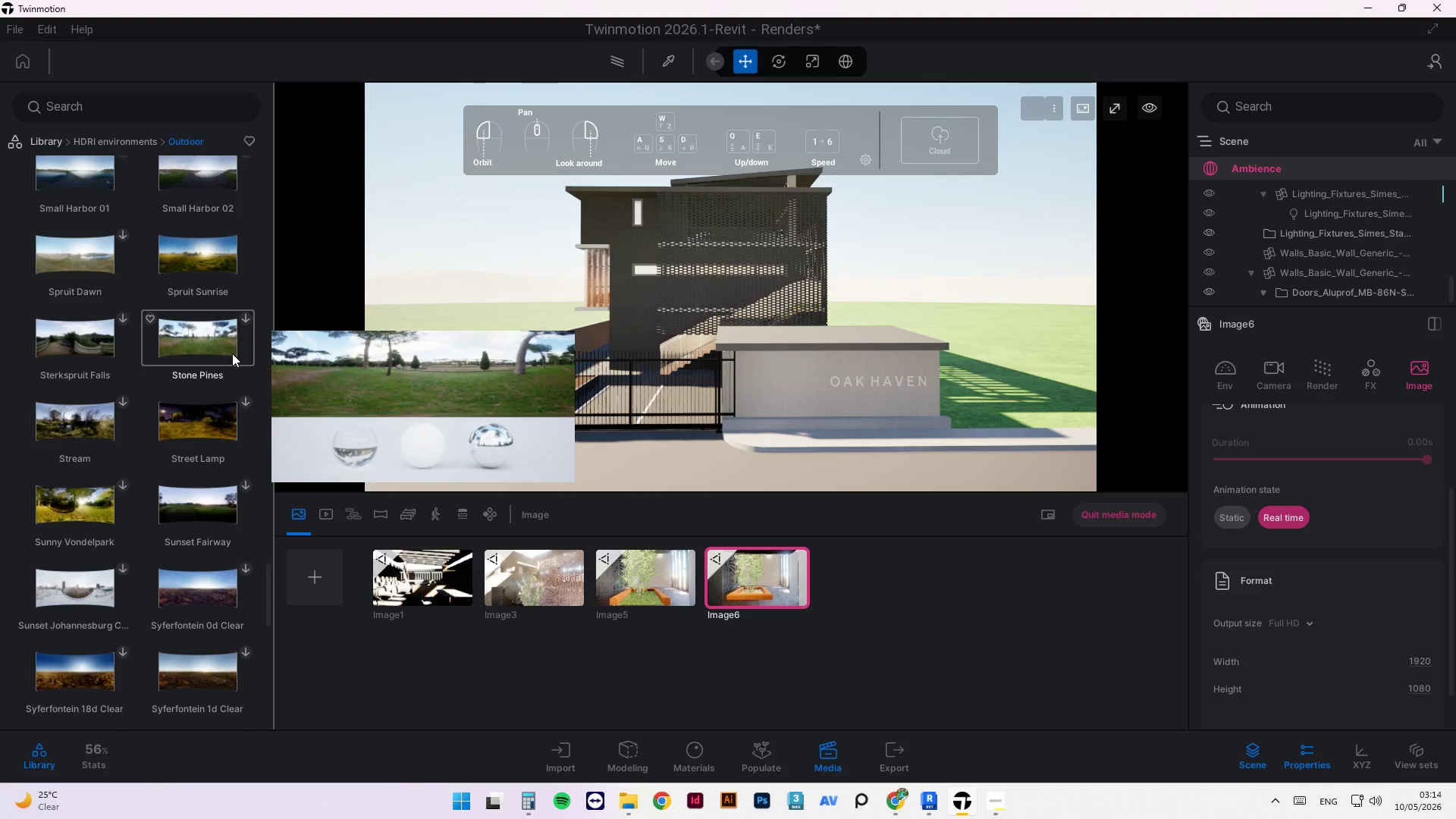 
left_click_drag(start_coordinate=[210, 259], to_coordinate=[438, 341])
 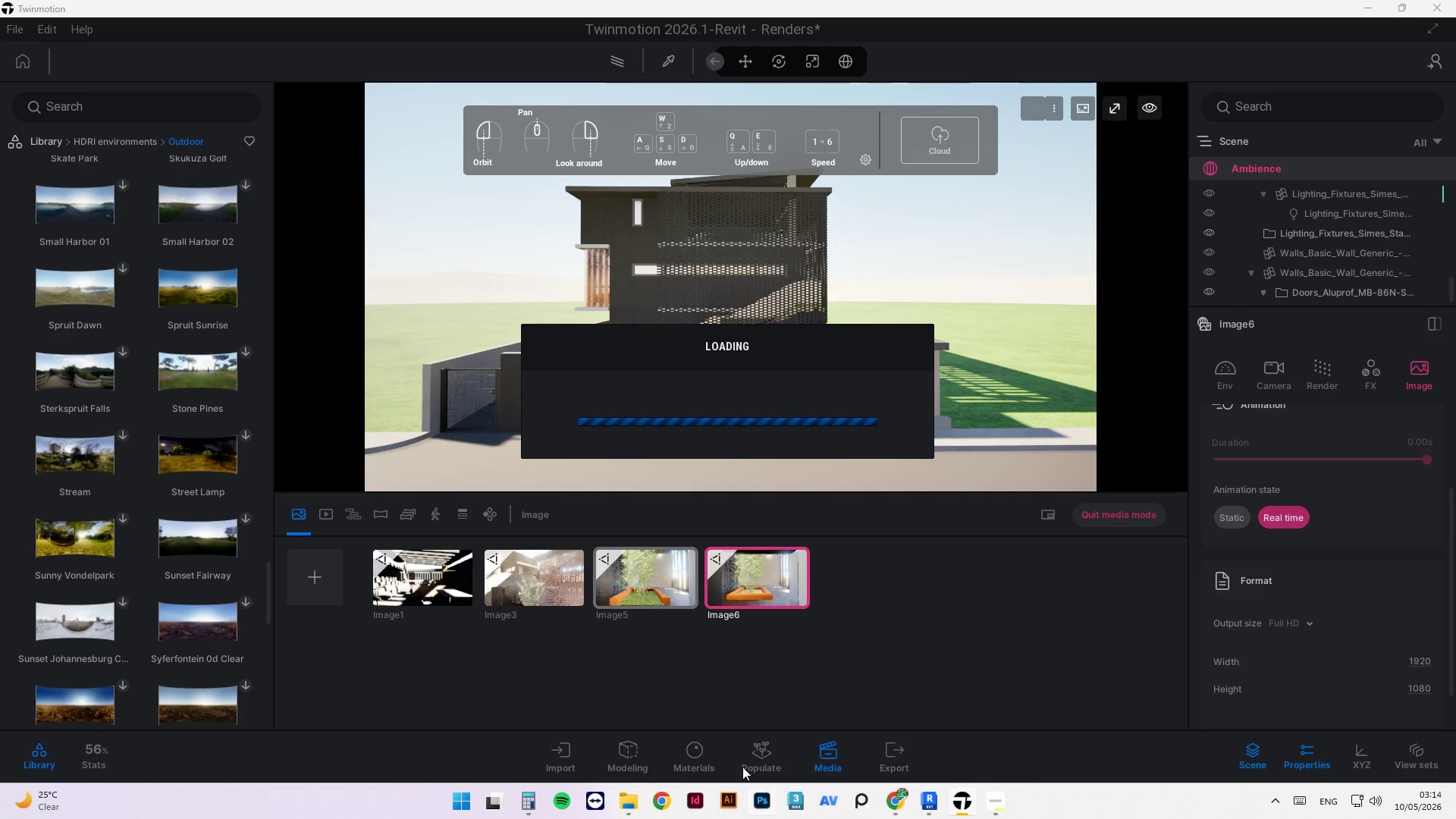 
left_click([681, 750])
 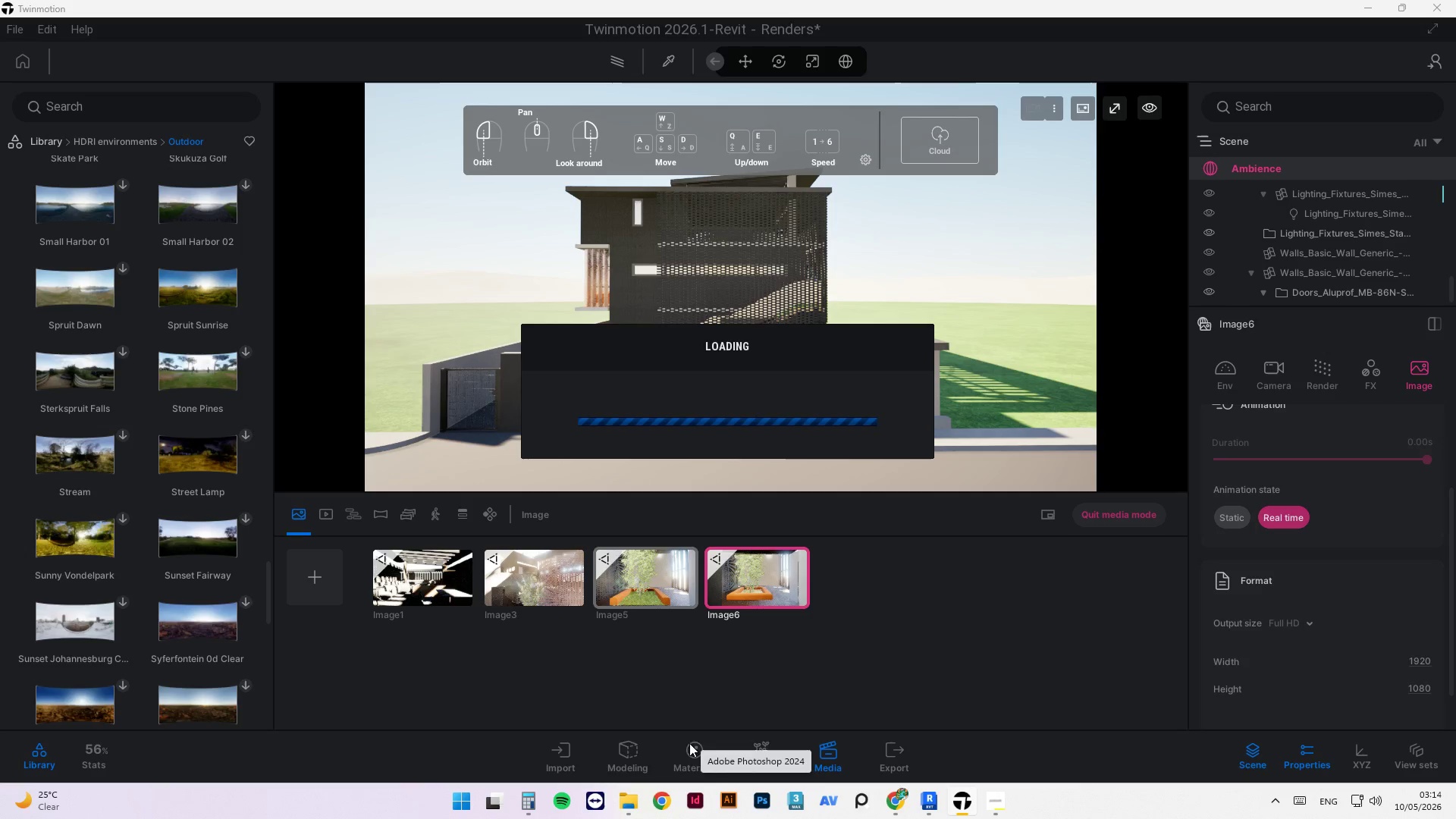 
left_click([695, 747])
 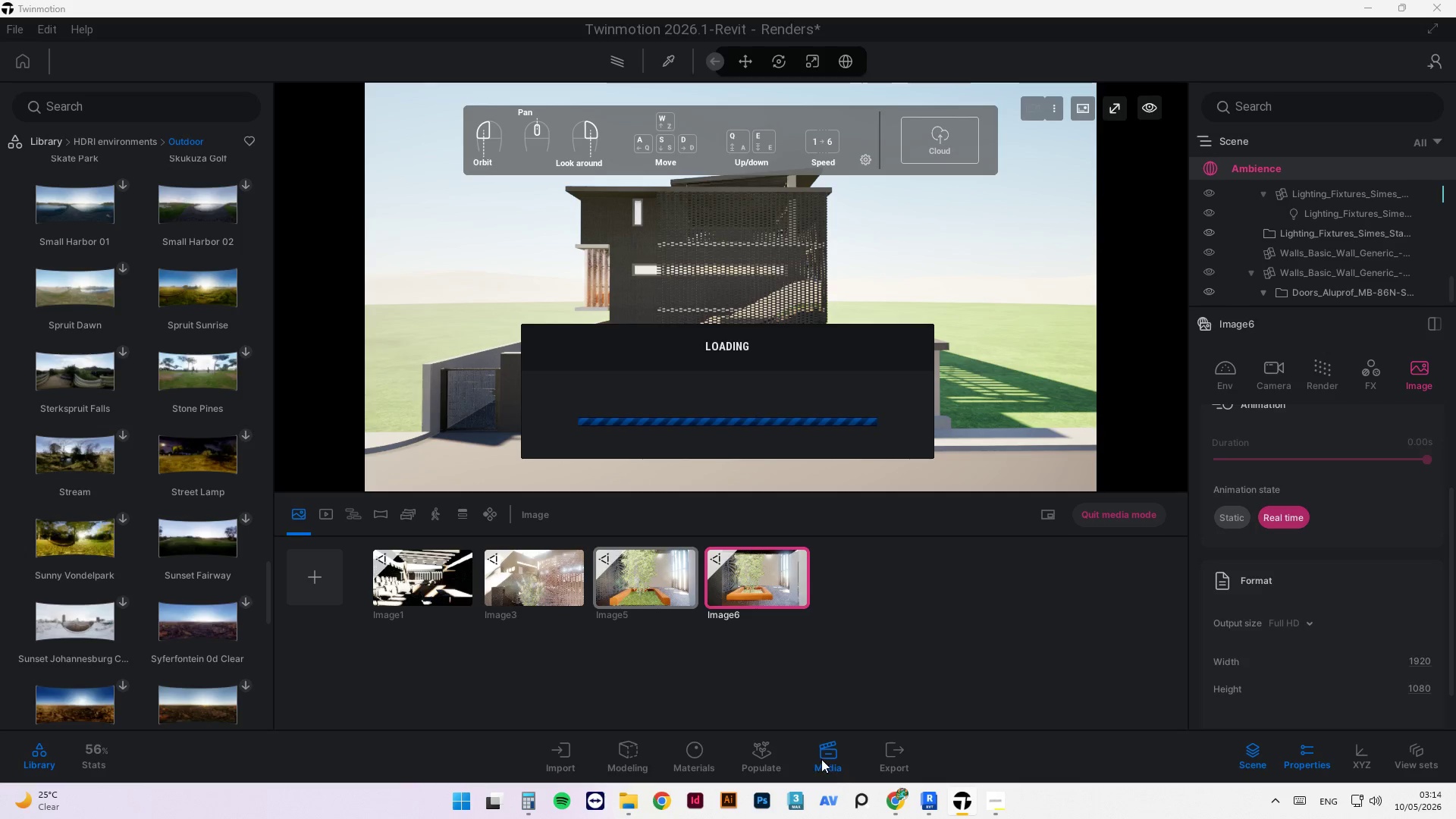 
left_click([824, 755])
 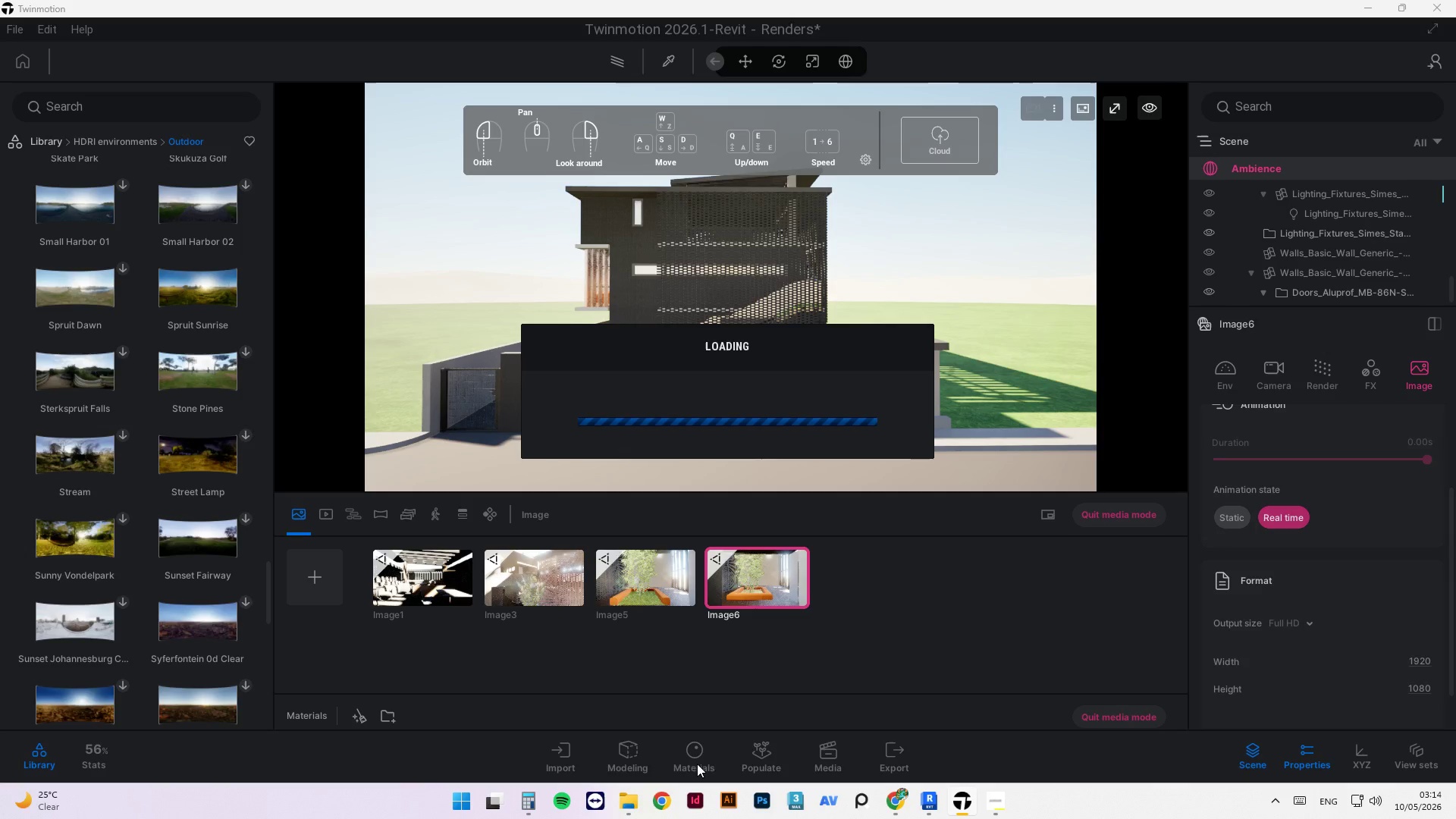 
wait(16.64)
 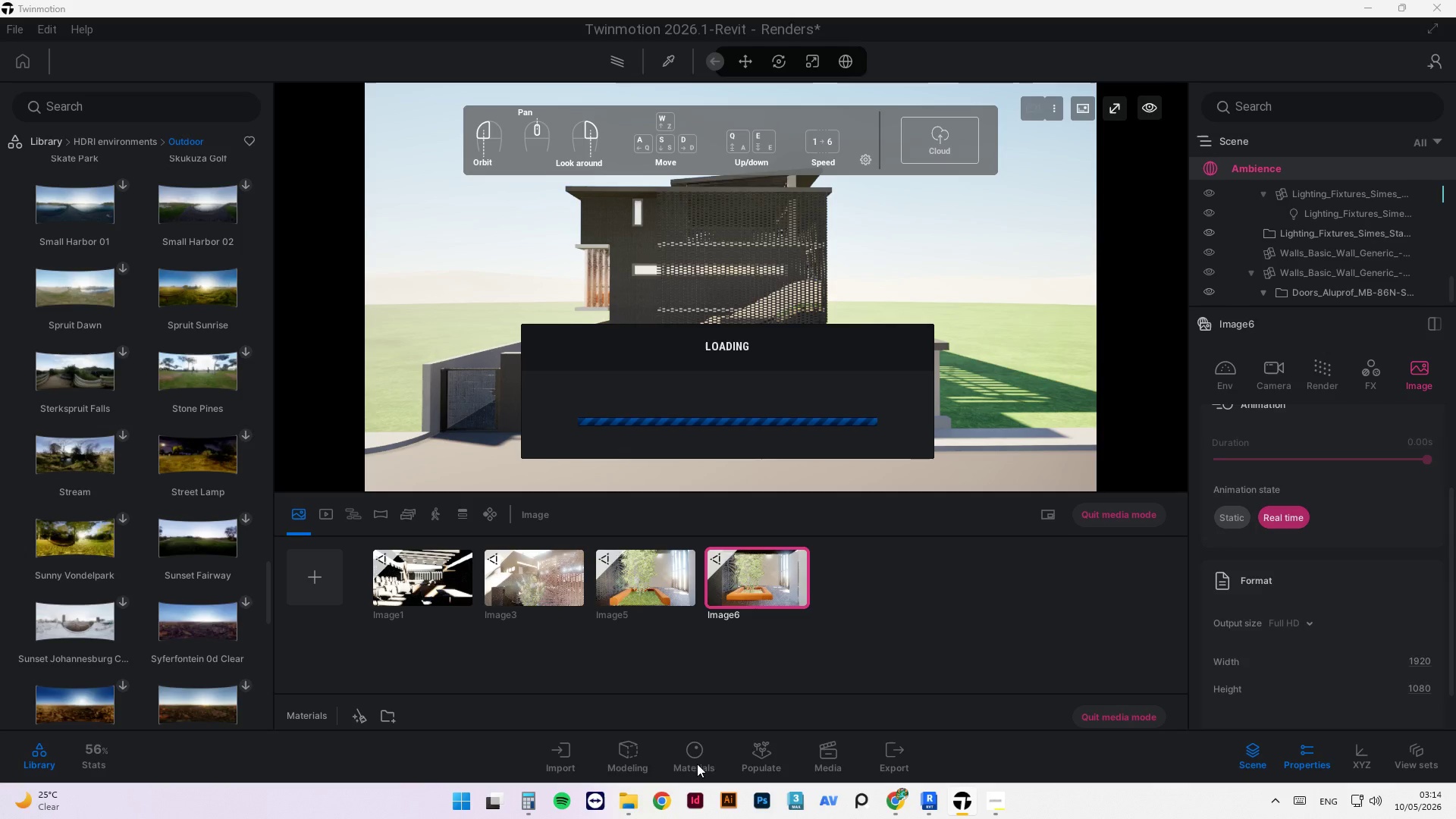 
left_click([990, 803])